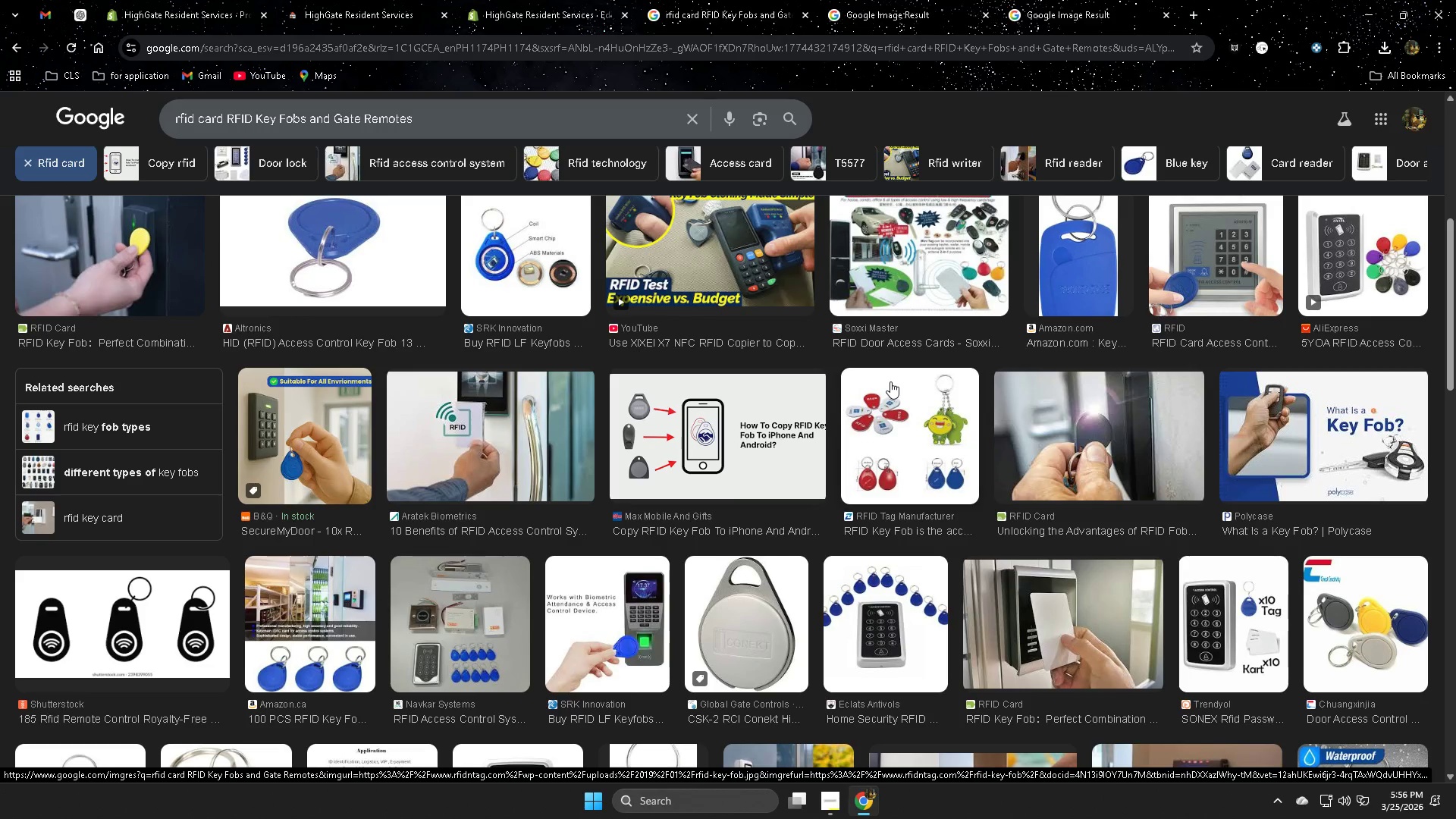 
scroll: coordinate [890, 381], scroll_direction: up, amount: 3.0
 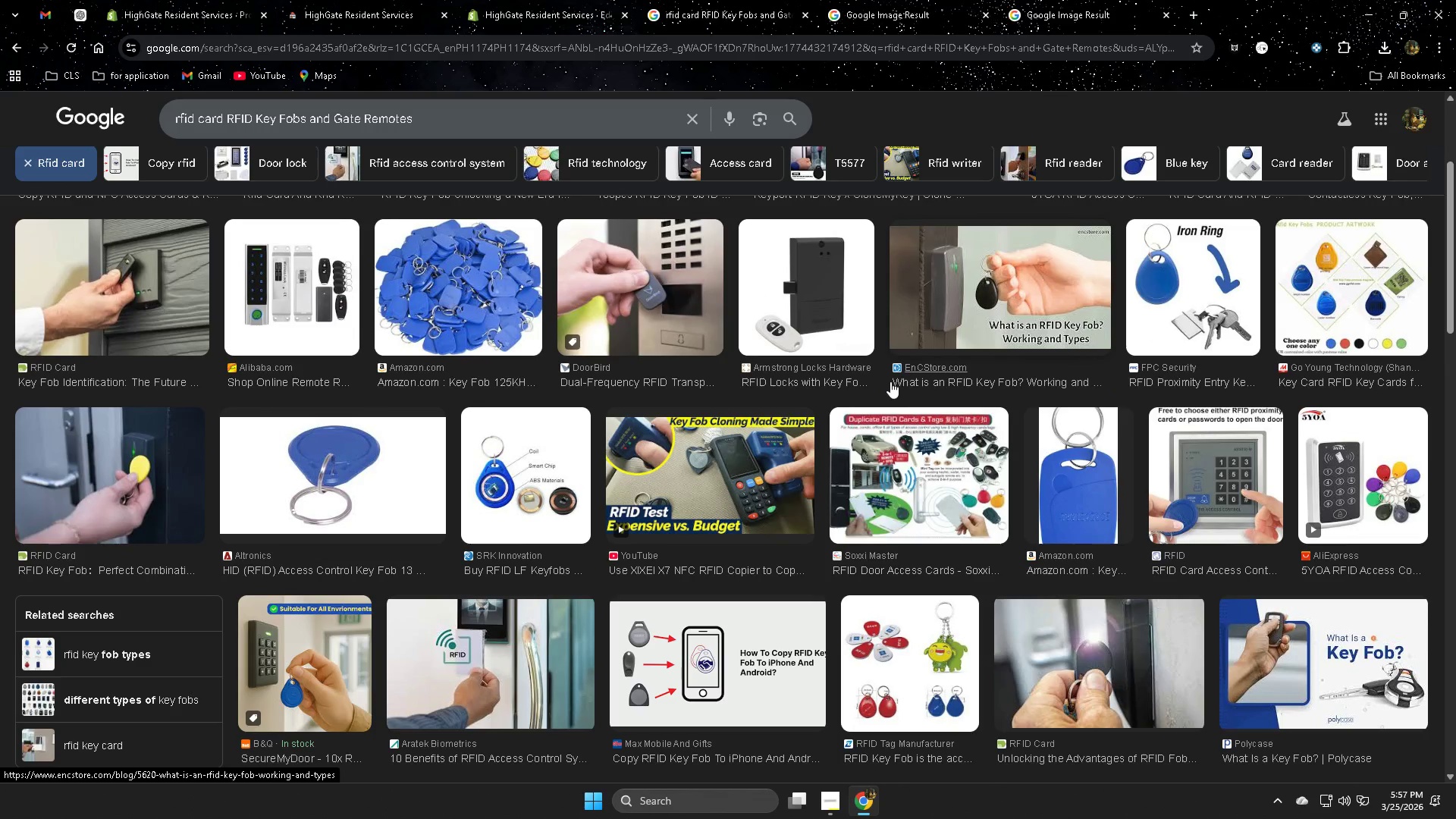 
scroll: coordinate [890, 381], scroll_direction: down, amount: 6.0
 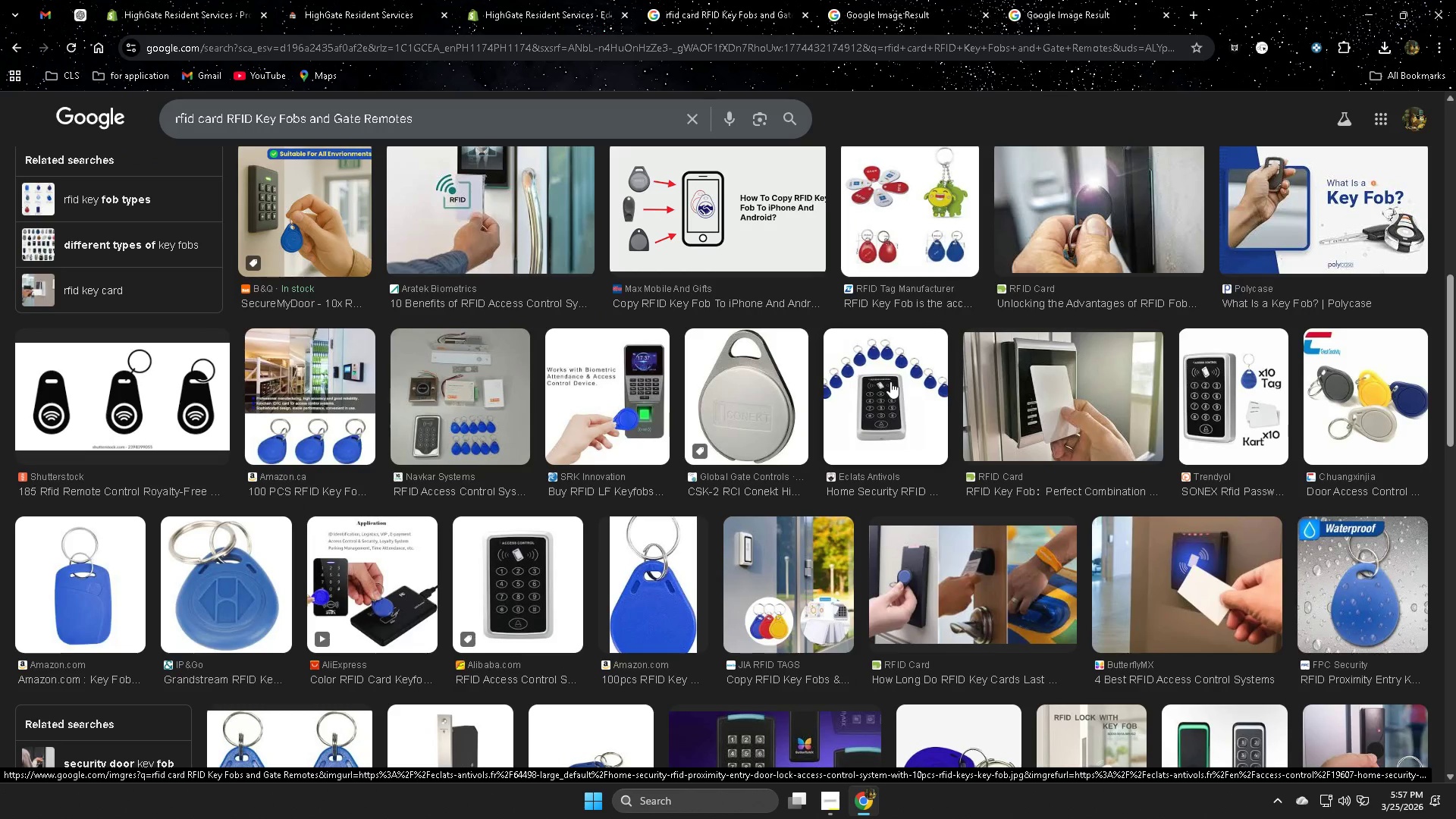 
wait(5.43)
 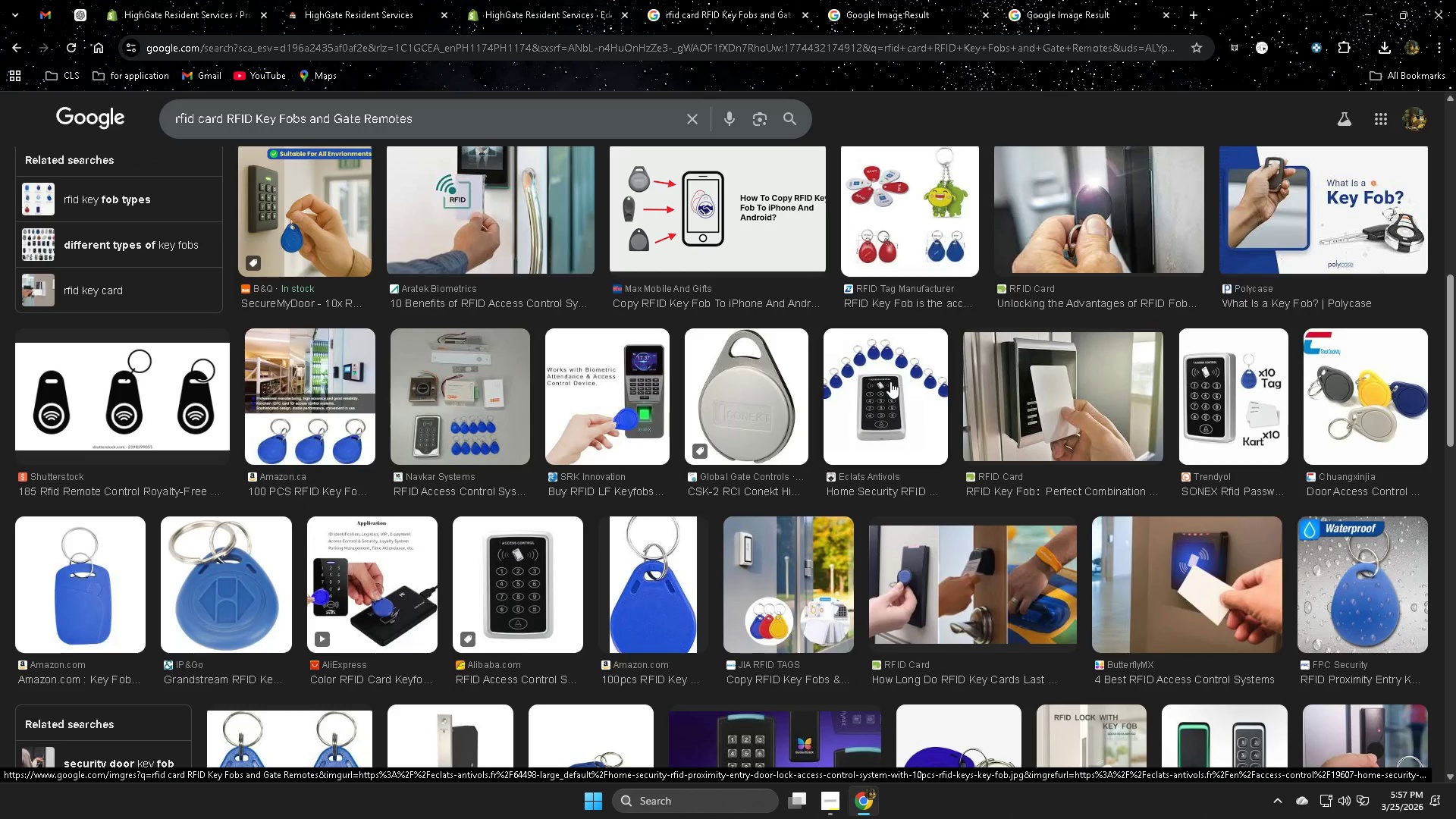 
scroll: coordinate [890, 381], scroll_direction: down, amount: 1.0
 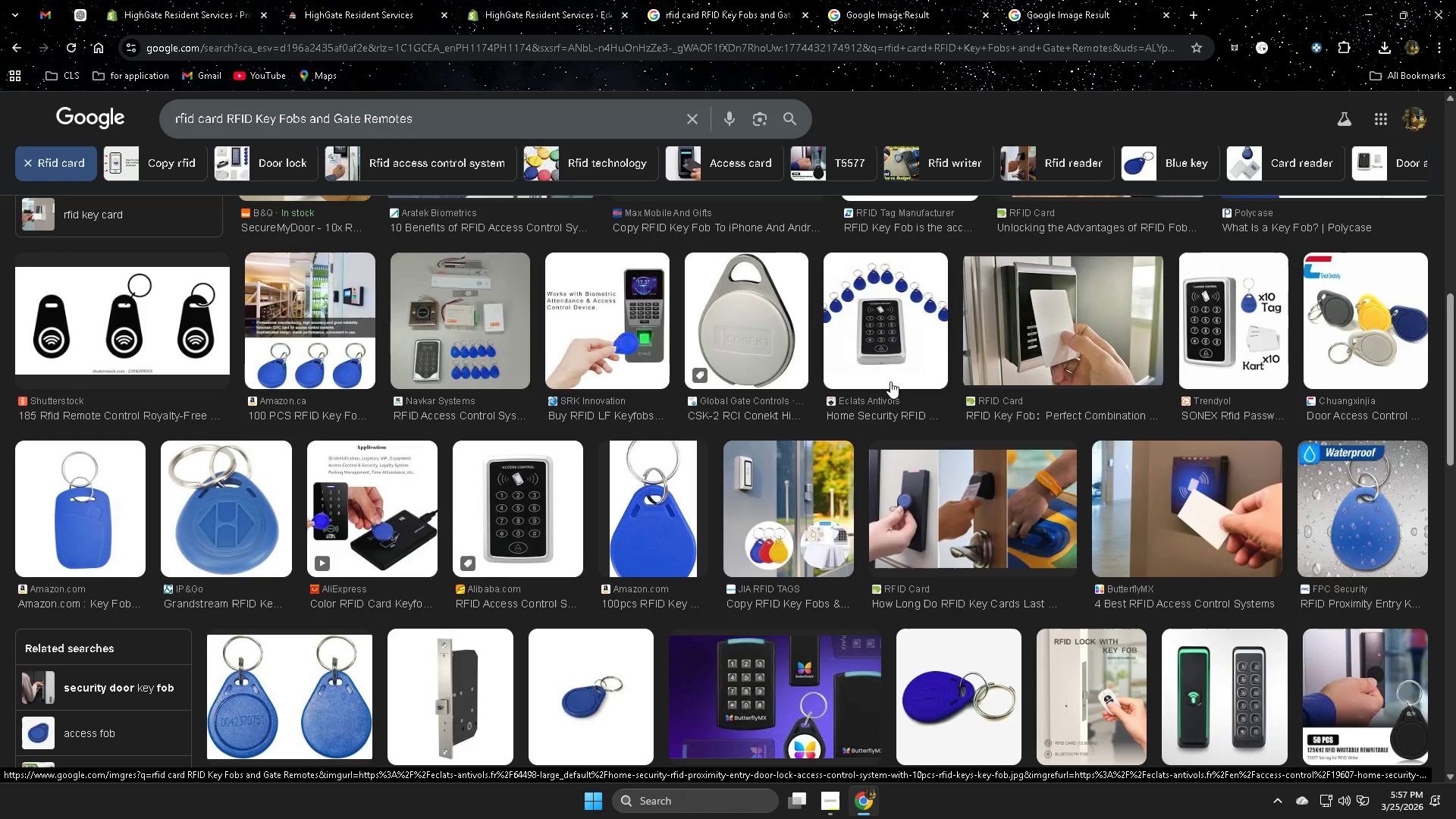 
wait(5.22)
 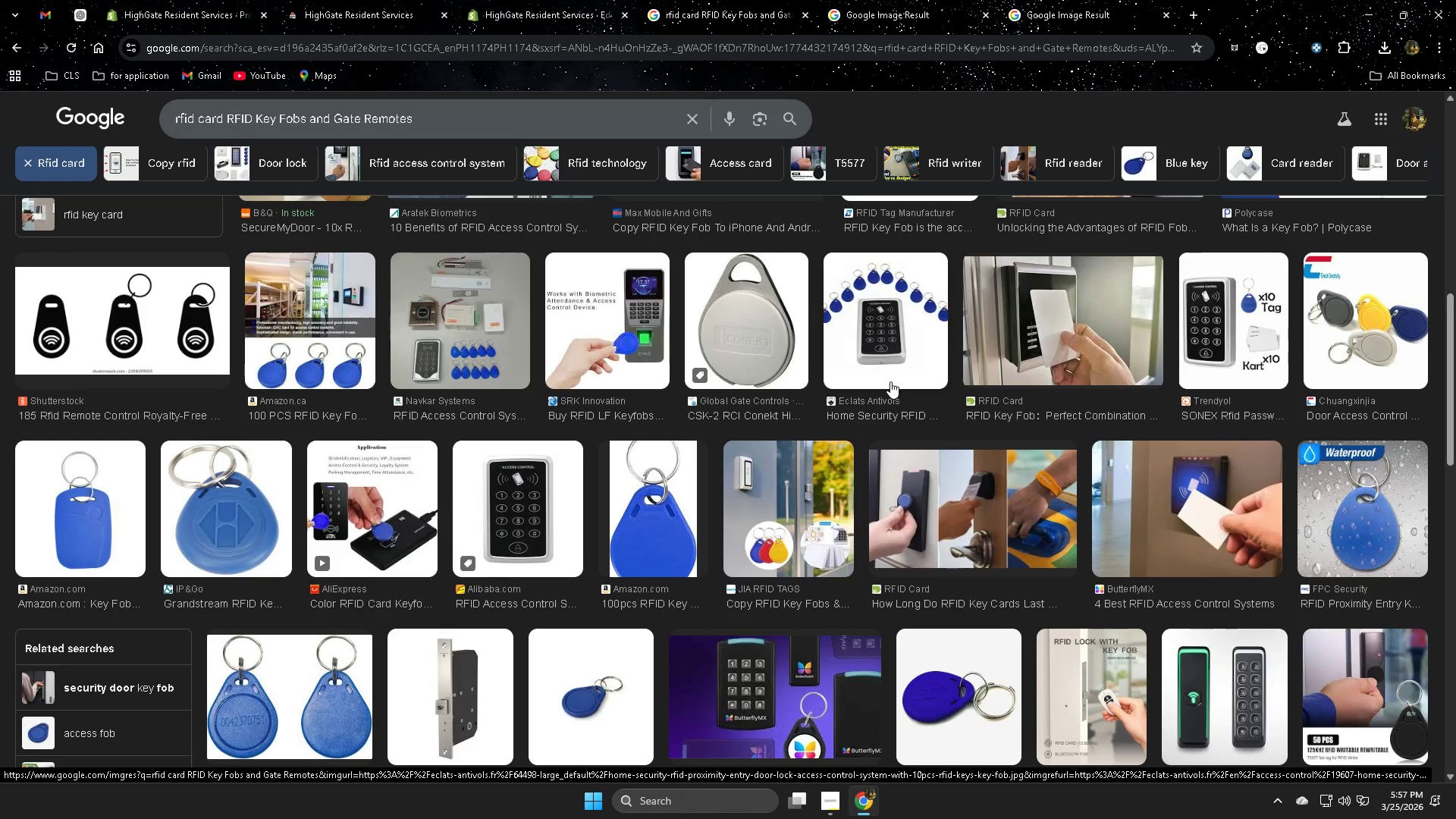 
scroll: coordinate [890, 381], scroll_direction: up, amount: 1.0
 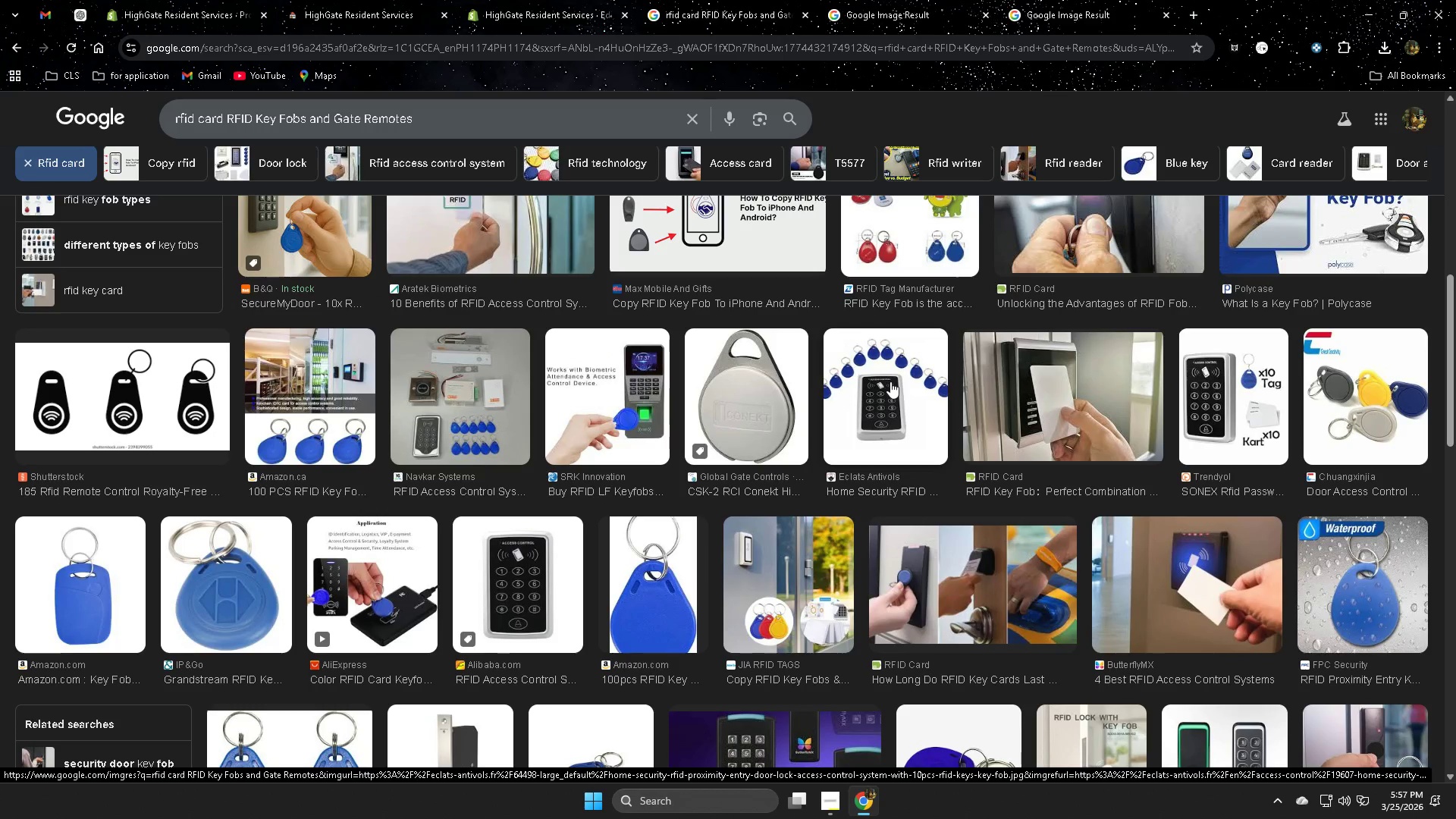 
wait(8.82)
 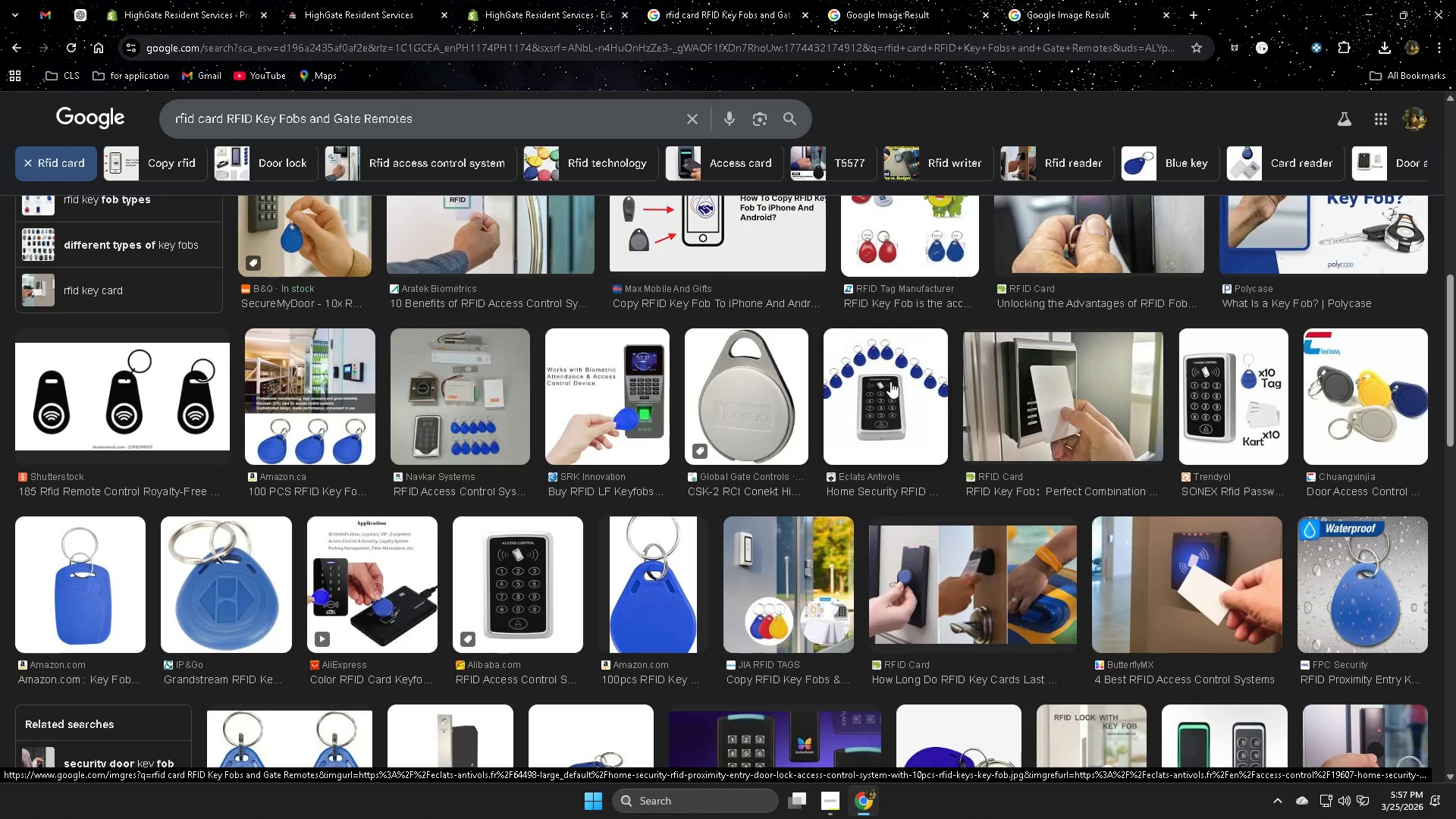 
scroll: coordinate [890, 381], scroll_direction: up, amount: 3.0
 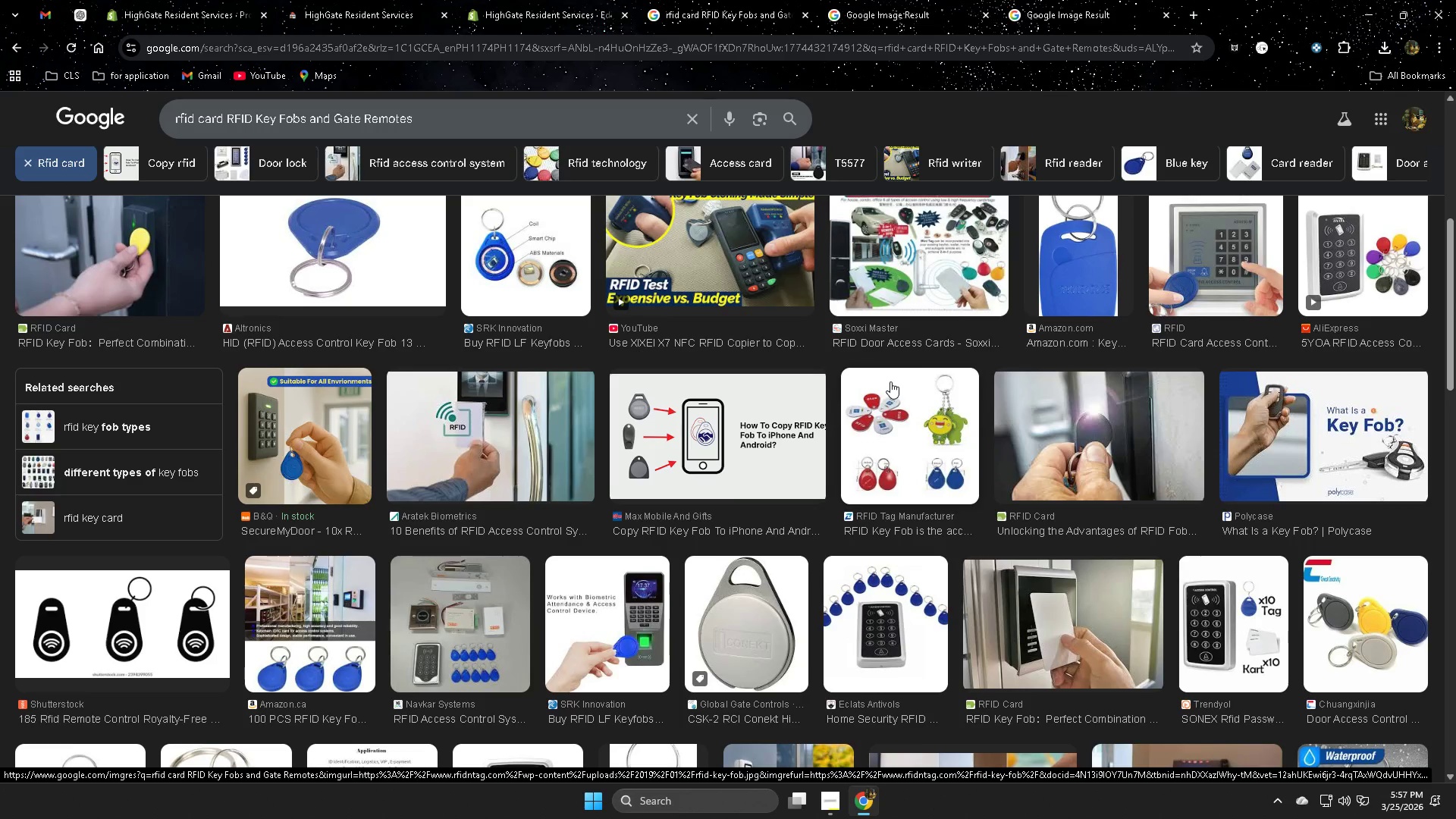 
scroll: coordinate [890, 381], scroll_direction: down, amount: 1.0
 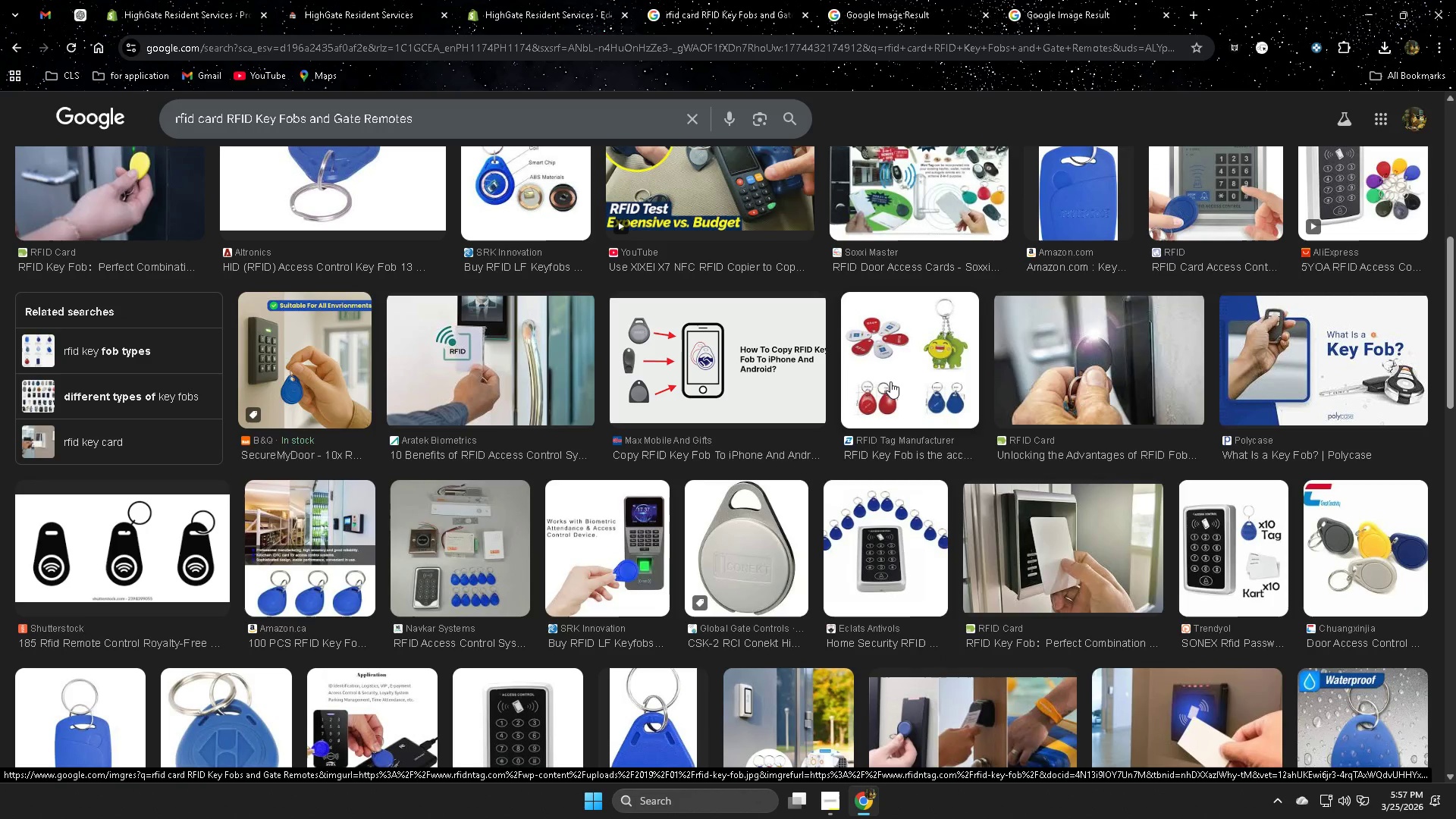 
wait(15.65)
 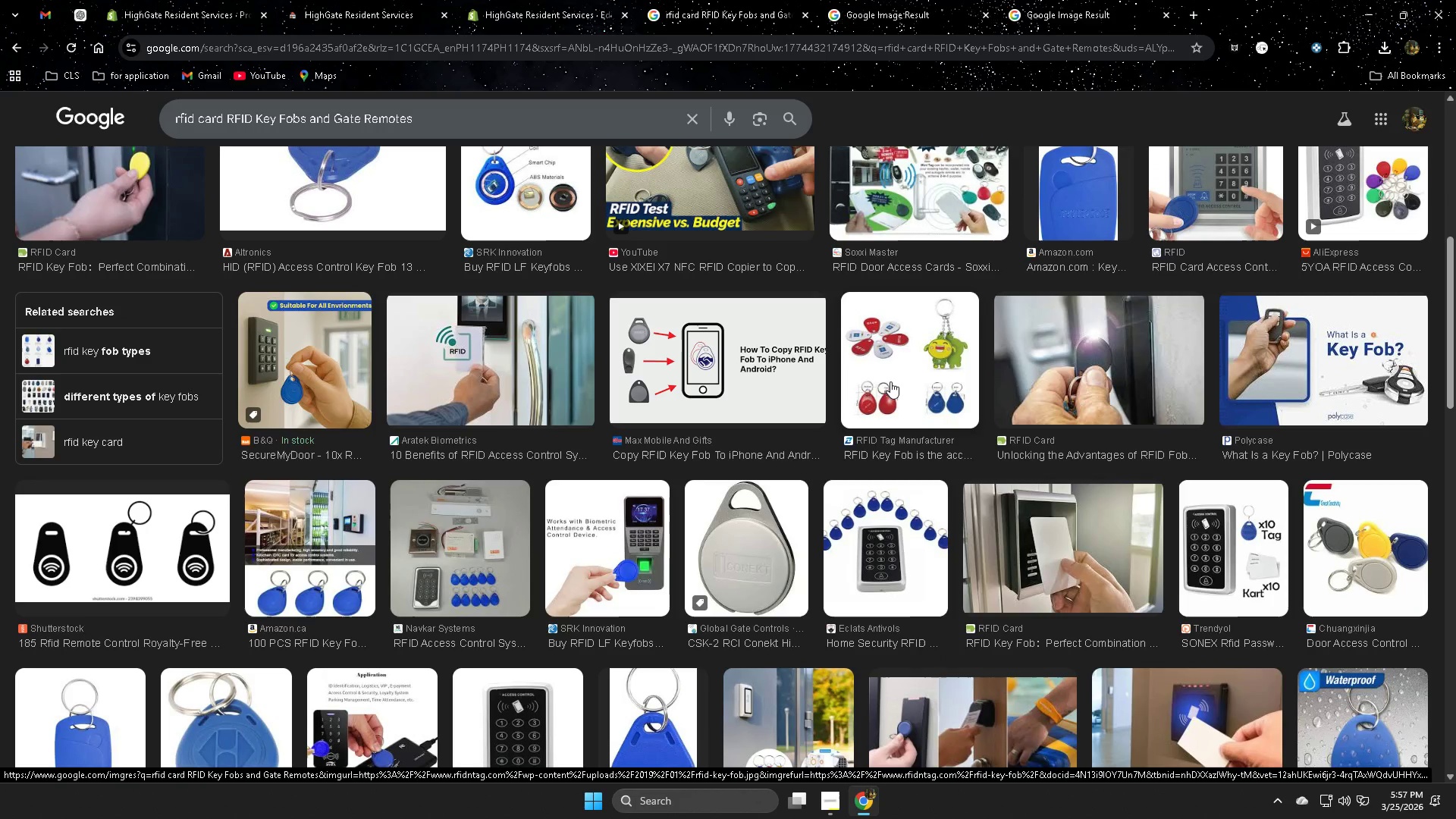 
scroll: coordinate [890, 381], scroll_direction: up, amount: 1.0
 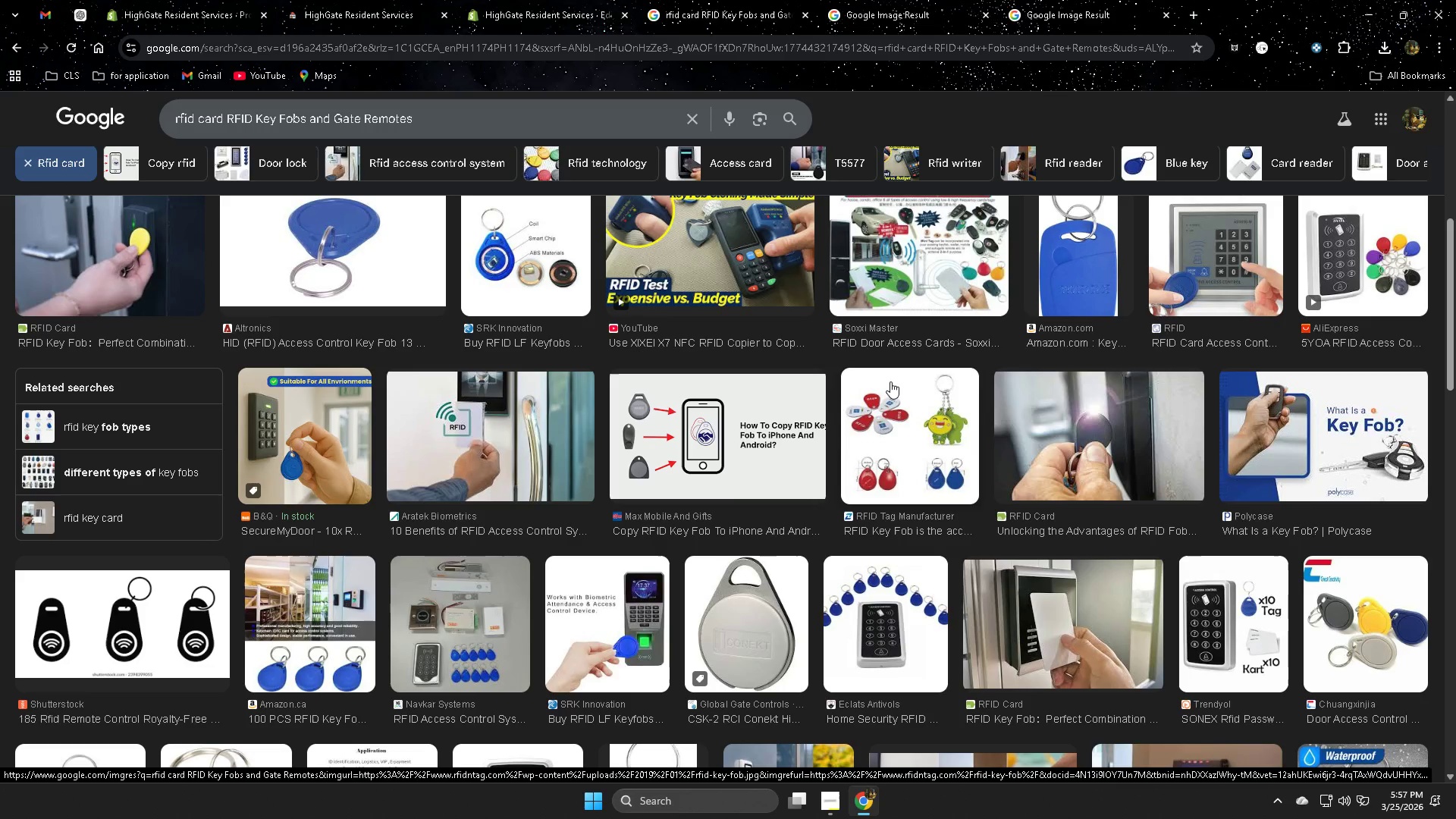 
wait(8.43)
 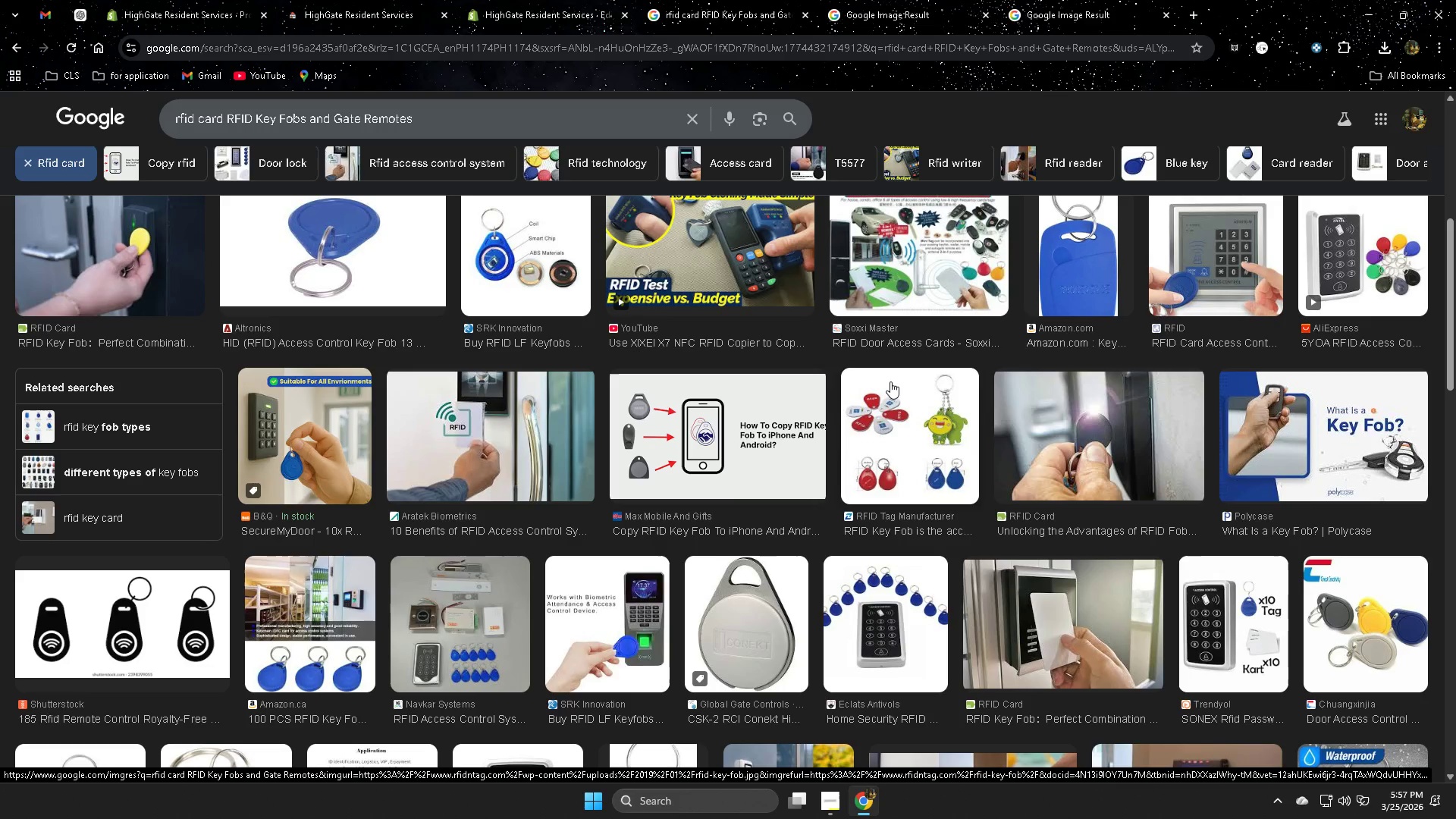 
scroll: coordinate [890, 381], scroll_direction: up, amount: 1.0
 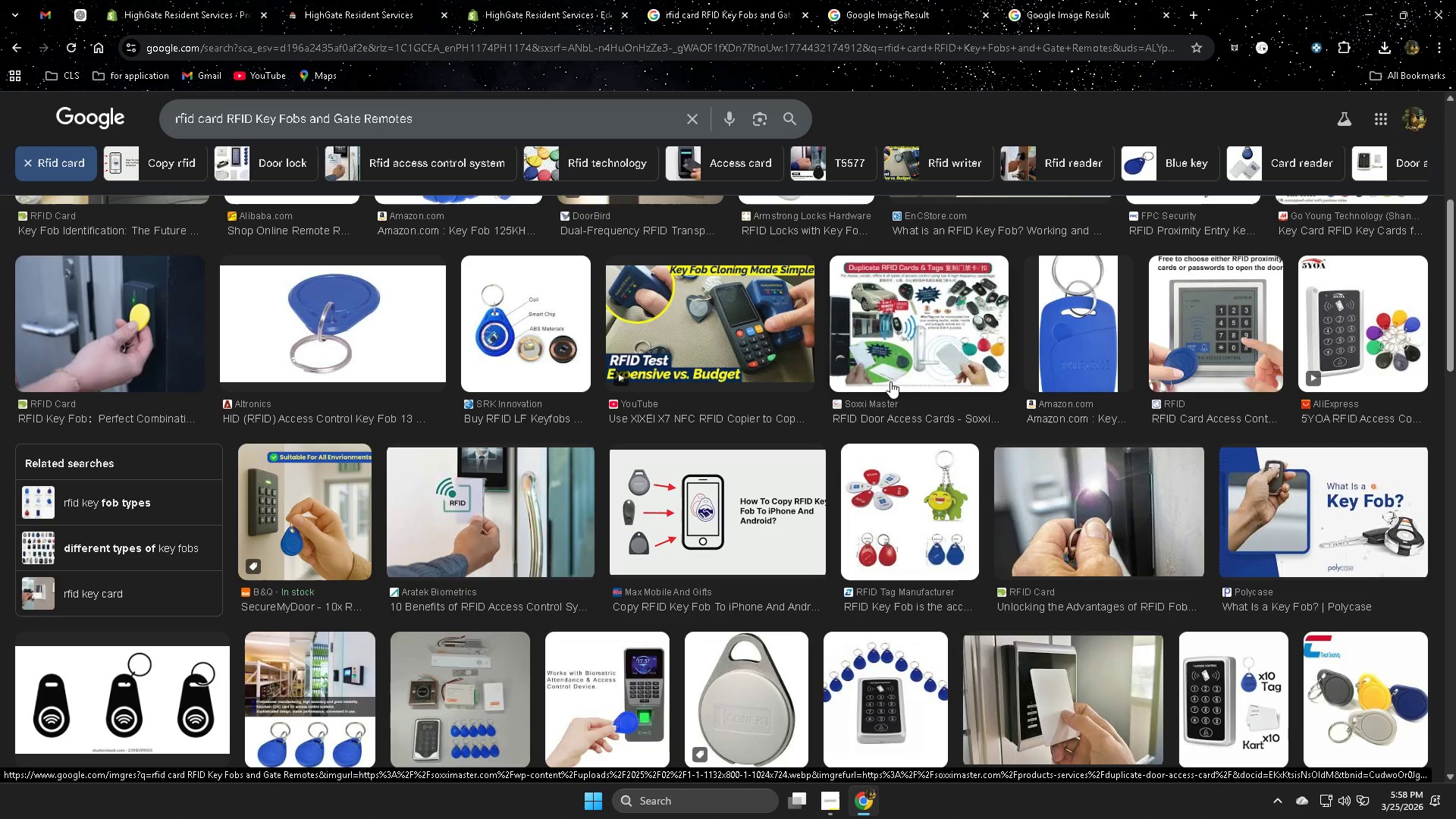 
wait(12.95)
 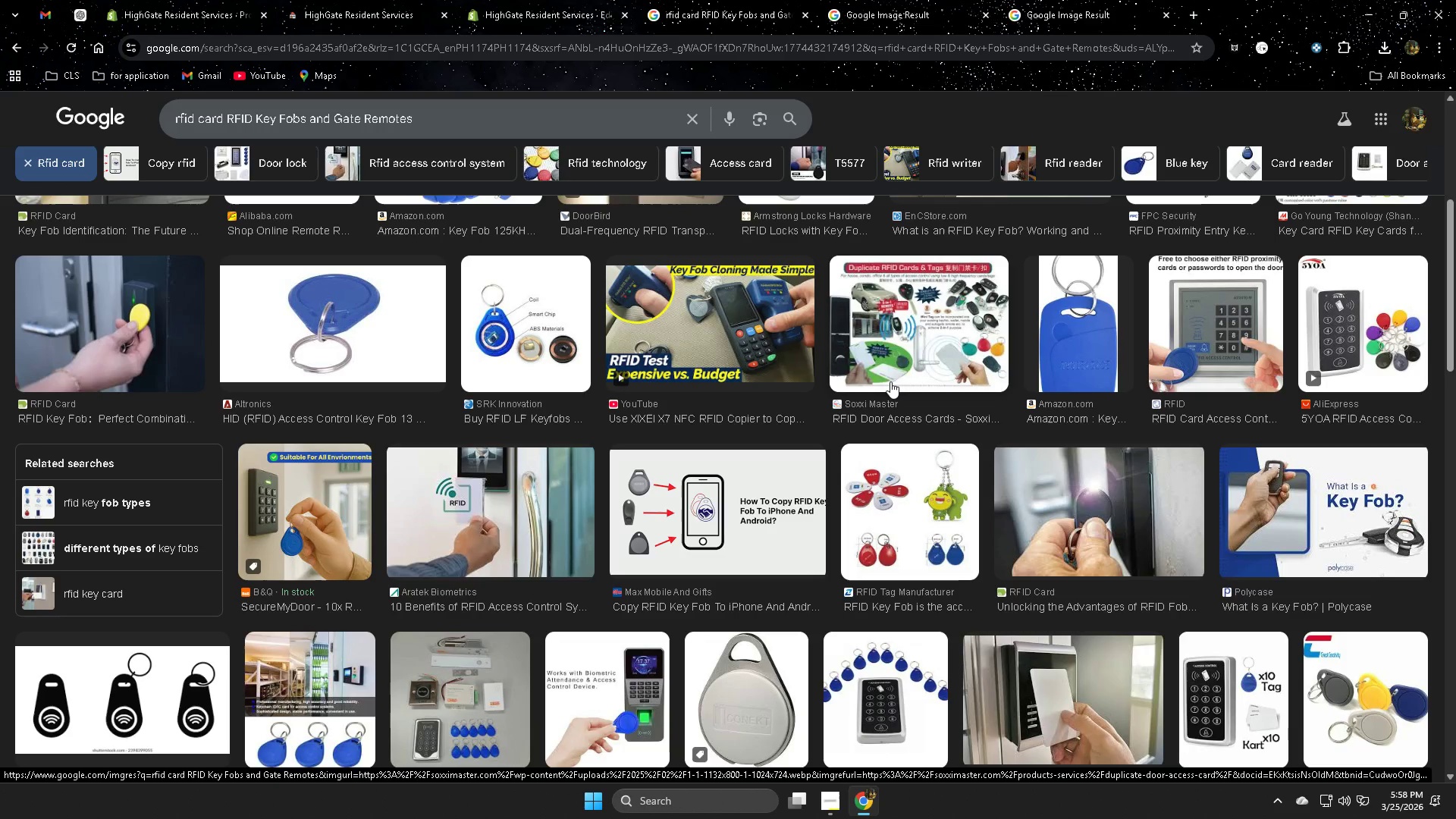 
scroll: coordinate [890, 381], scroll_direction: up, amount: 1.0
 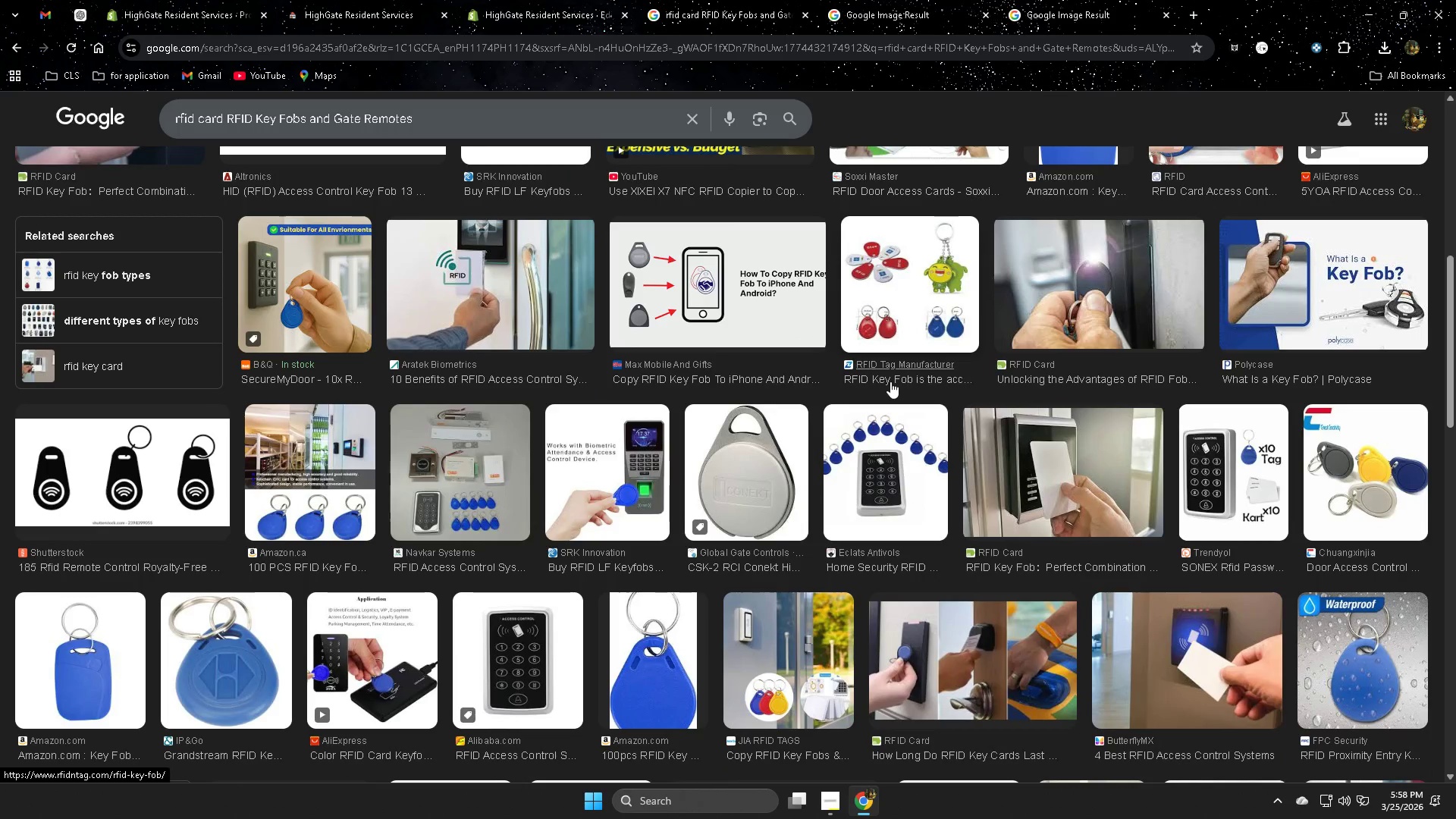 
scroll: coordinate [890, 381], scroll_direction: down, amount: 5.0
 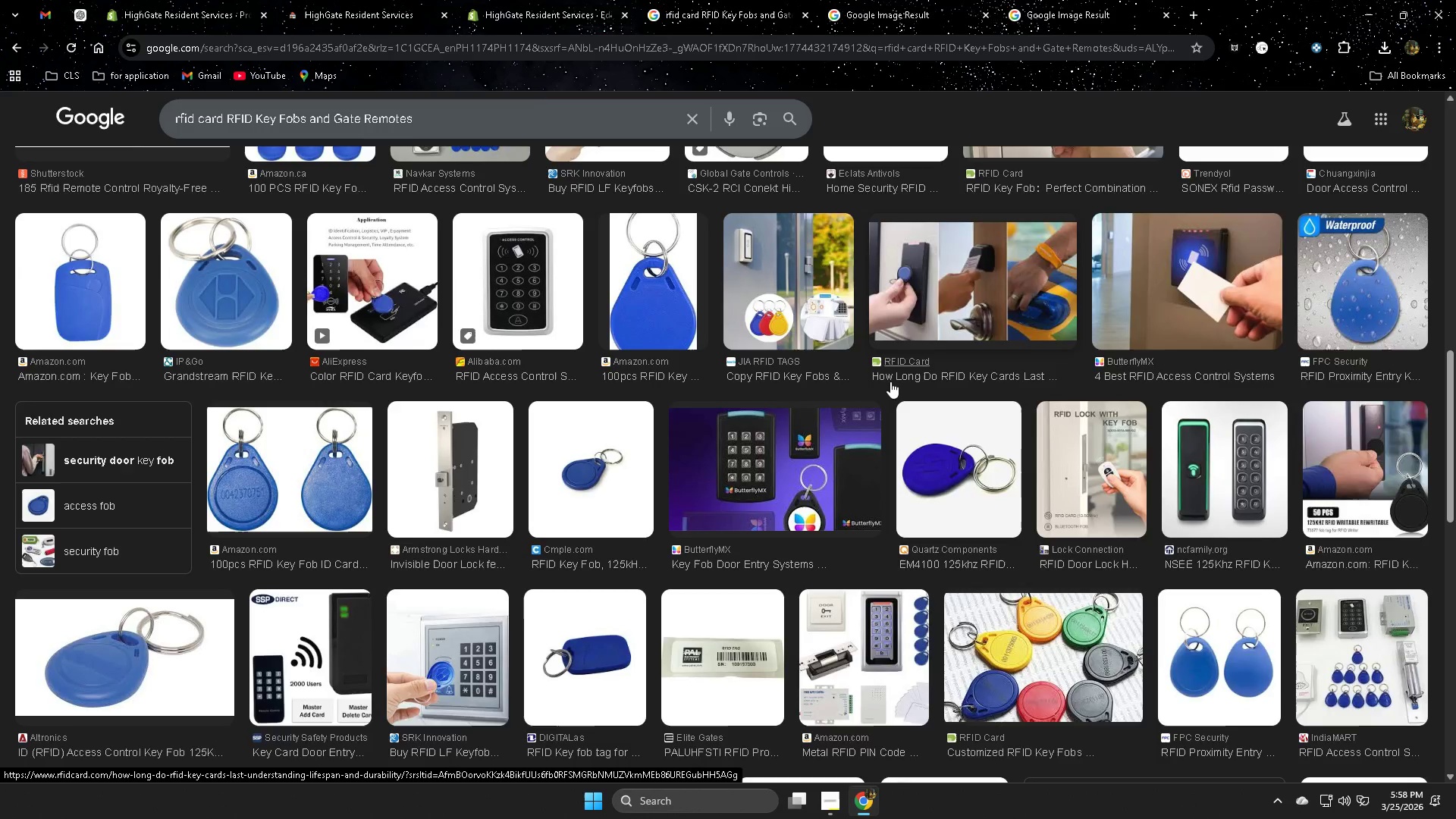 
scroll: coordinate [890, 381], scroll_direction: up, amount: 2.0
 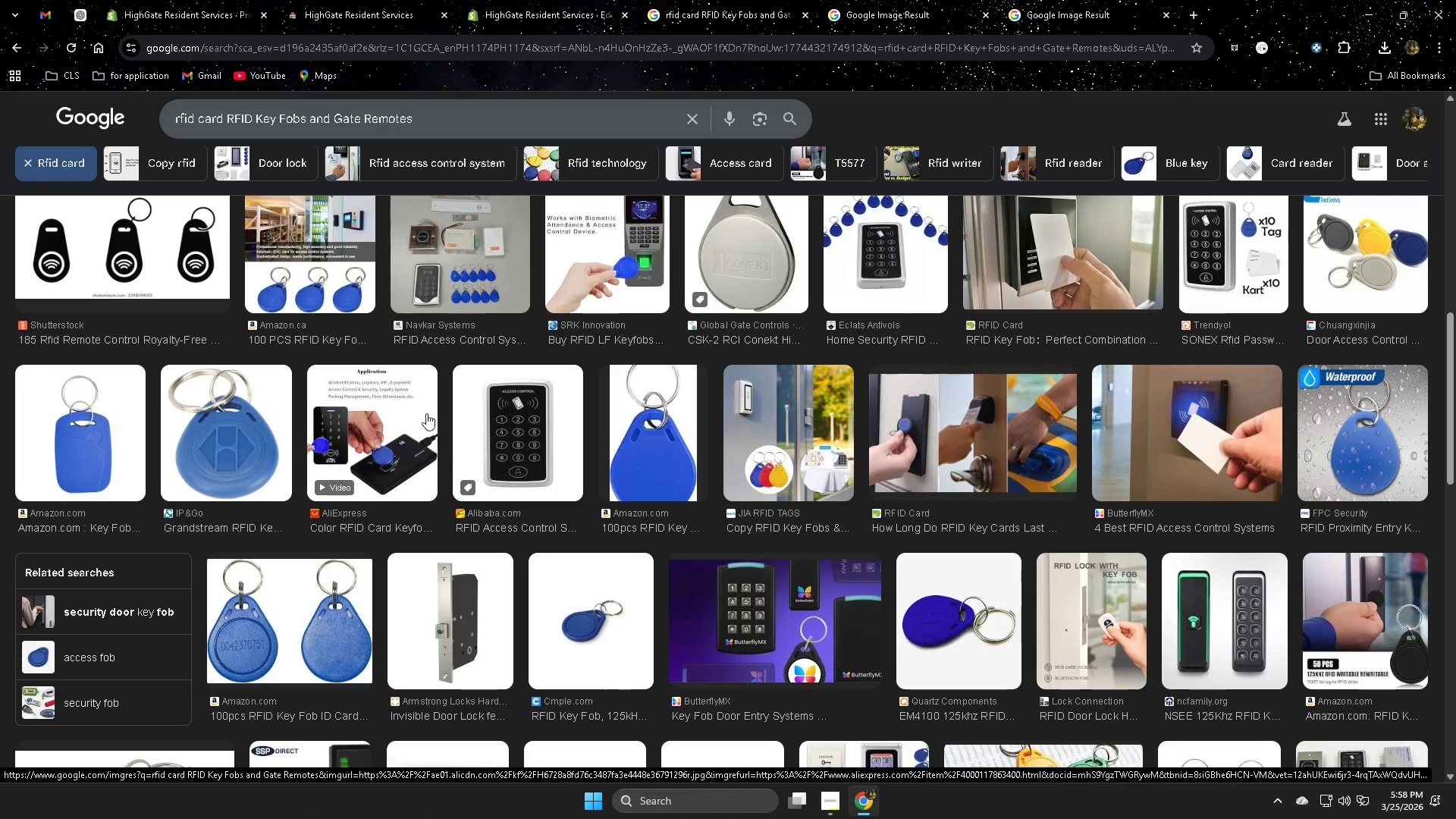 
wait(7.58)
 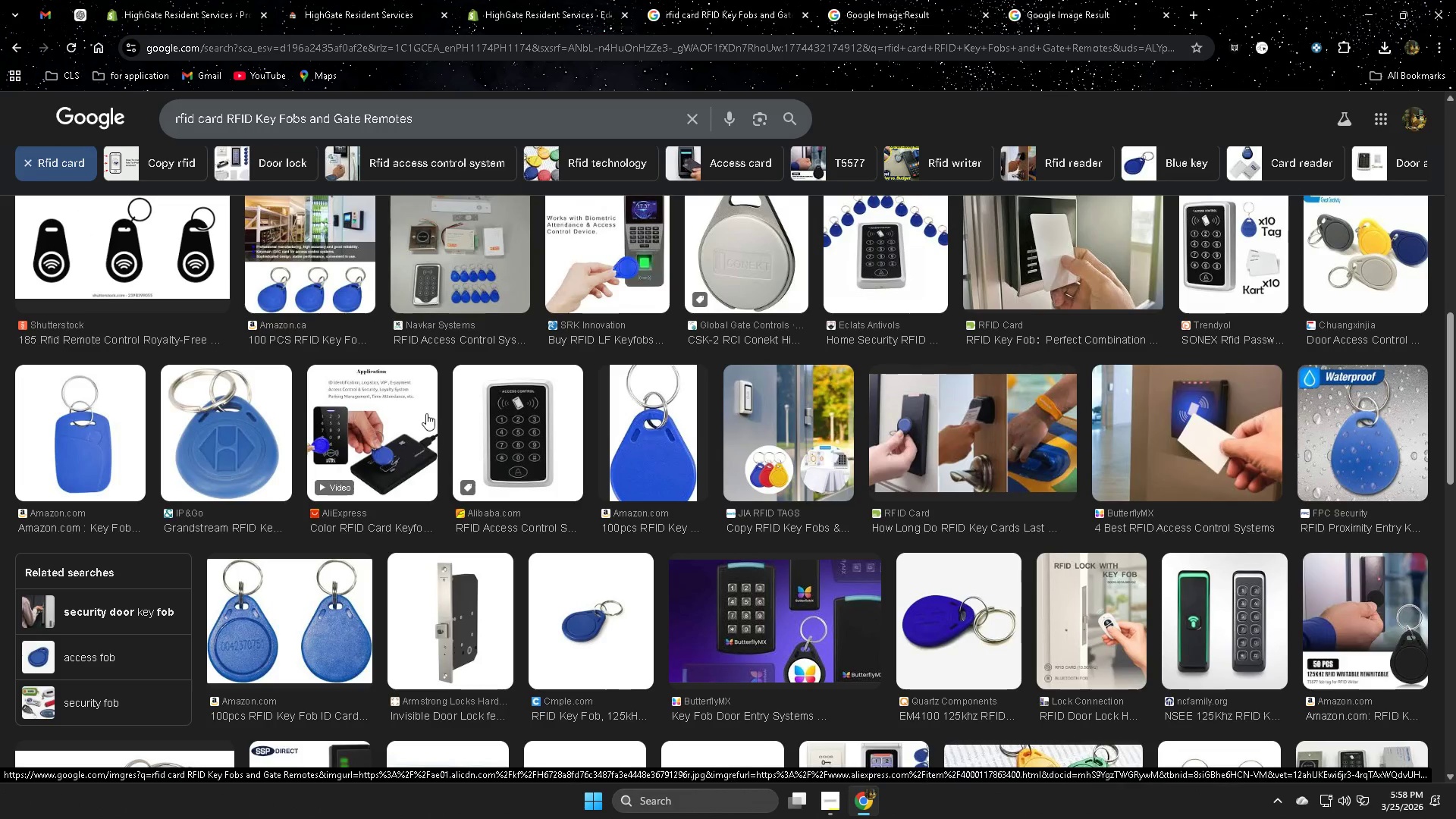 
left_click([505, 419])
 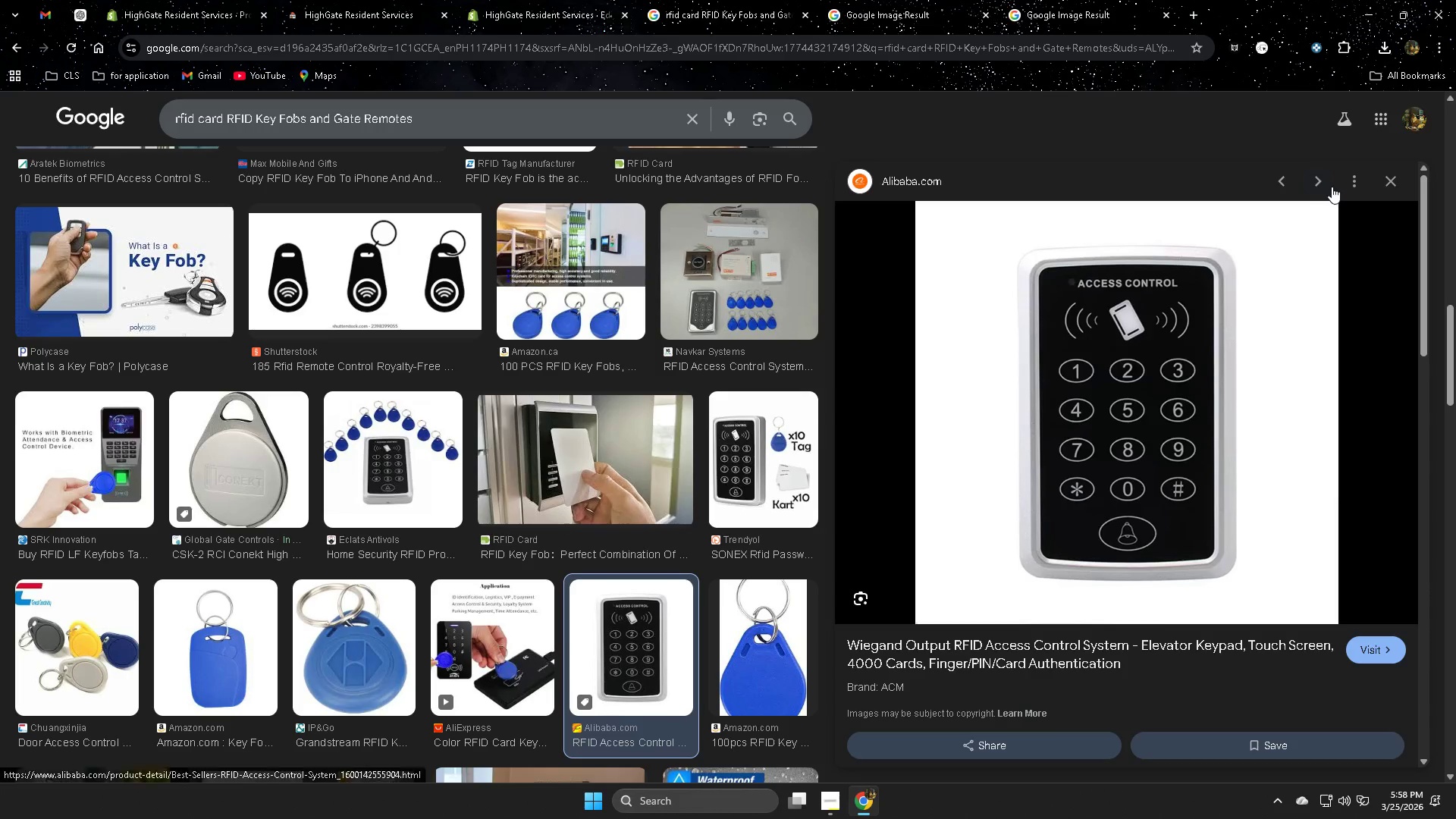 
left_click([1322, 185])
 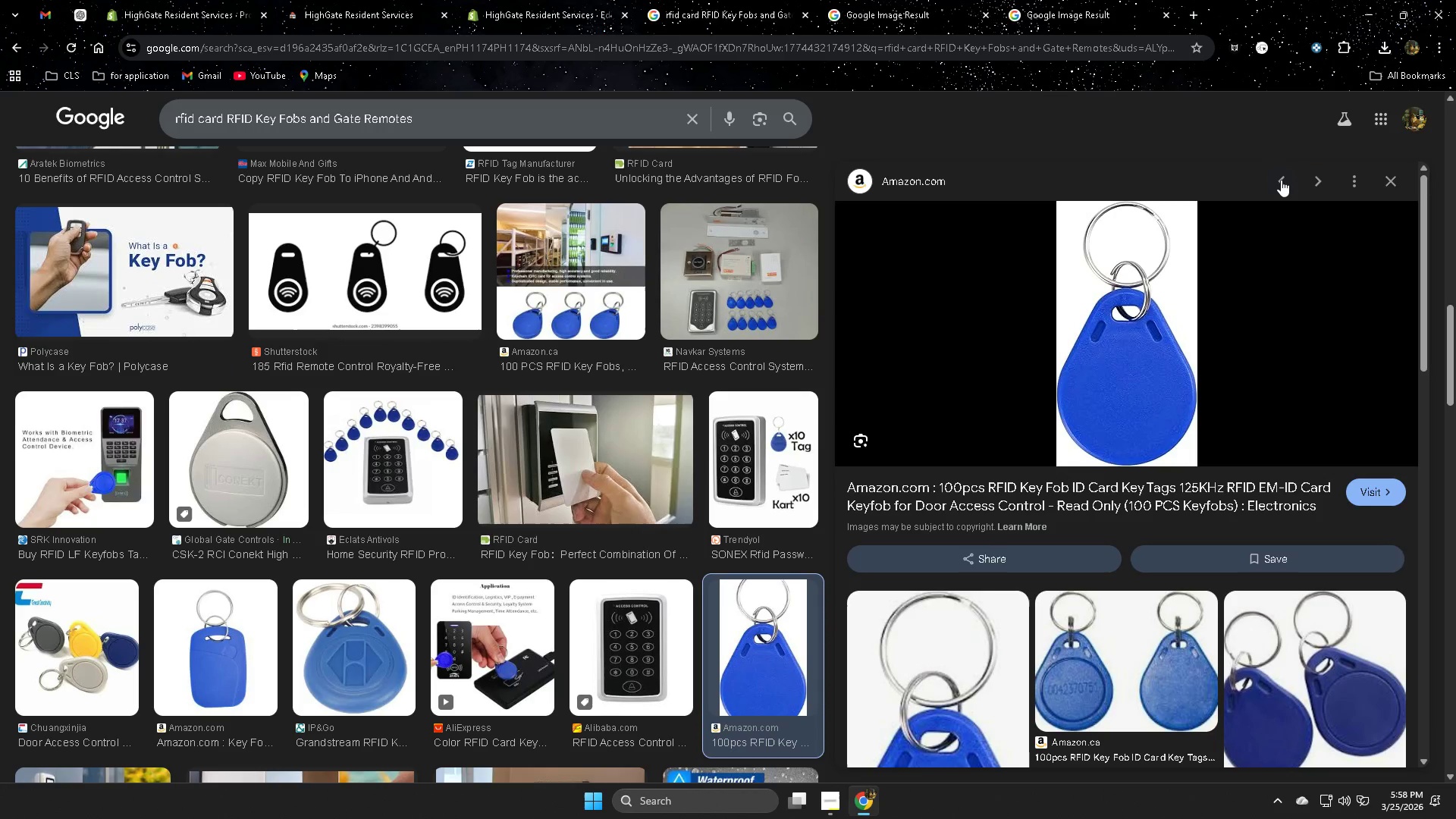 
left_click([1281, 180])
 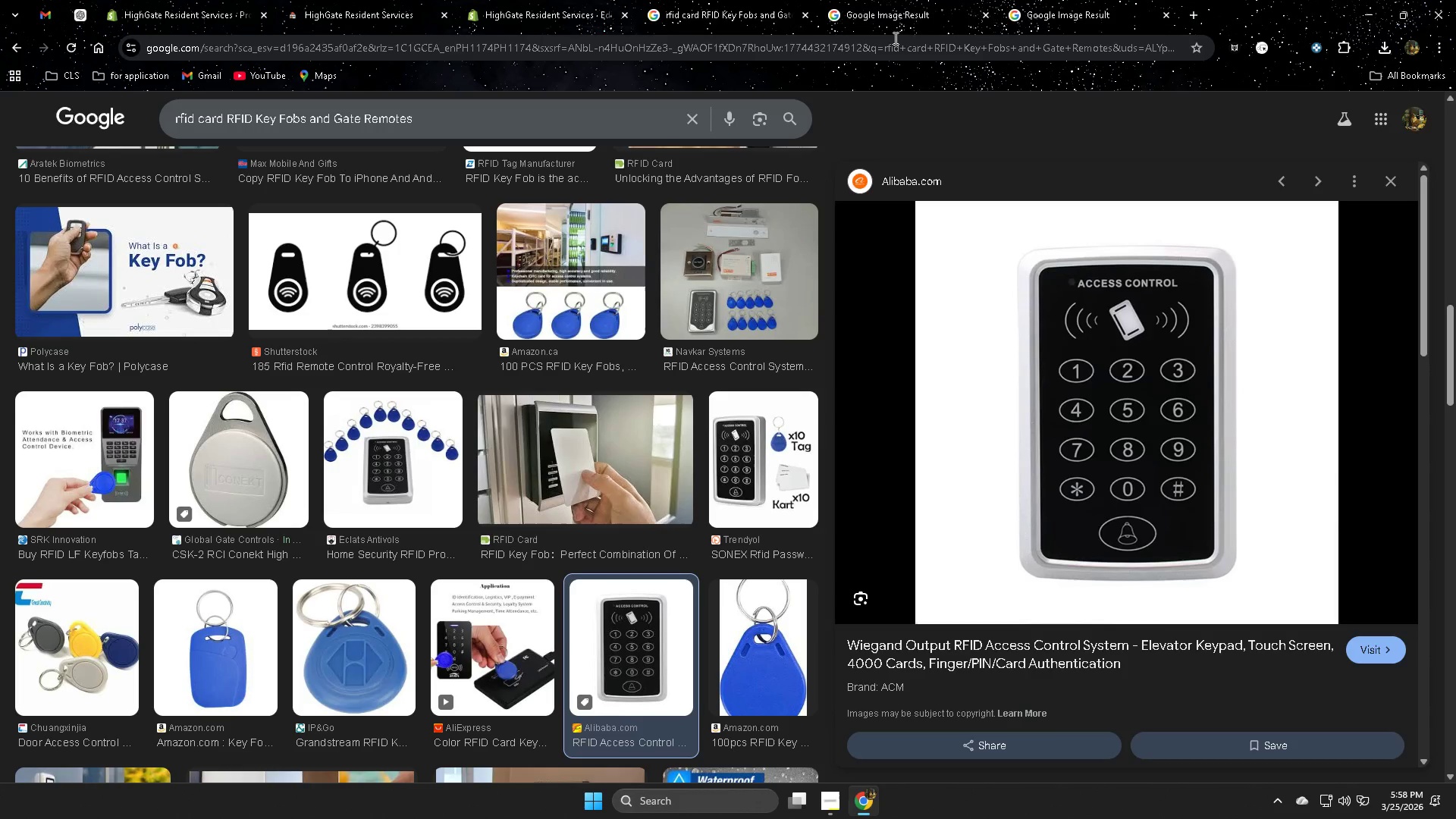 
left_click([907, 2])
 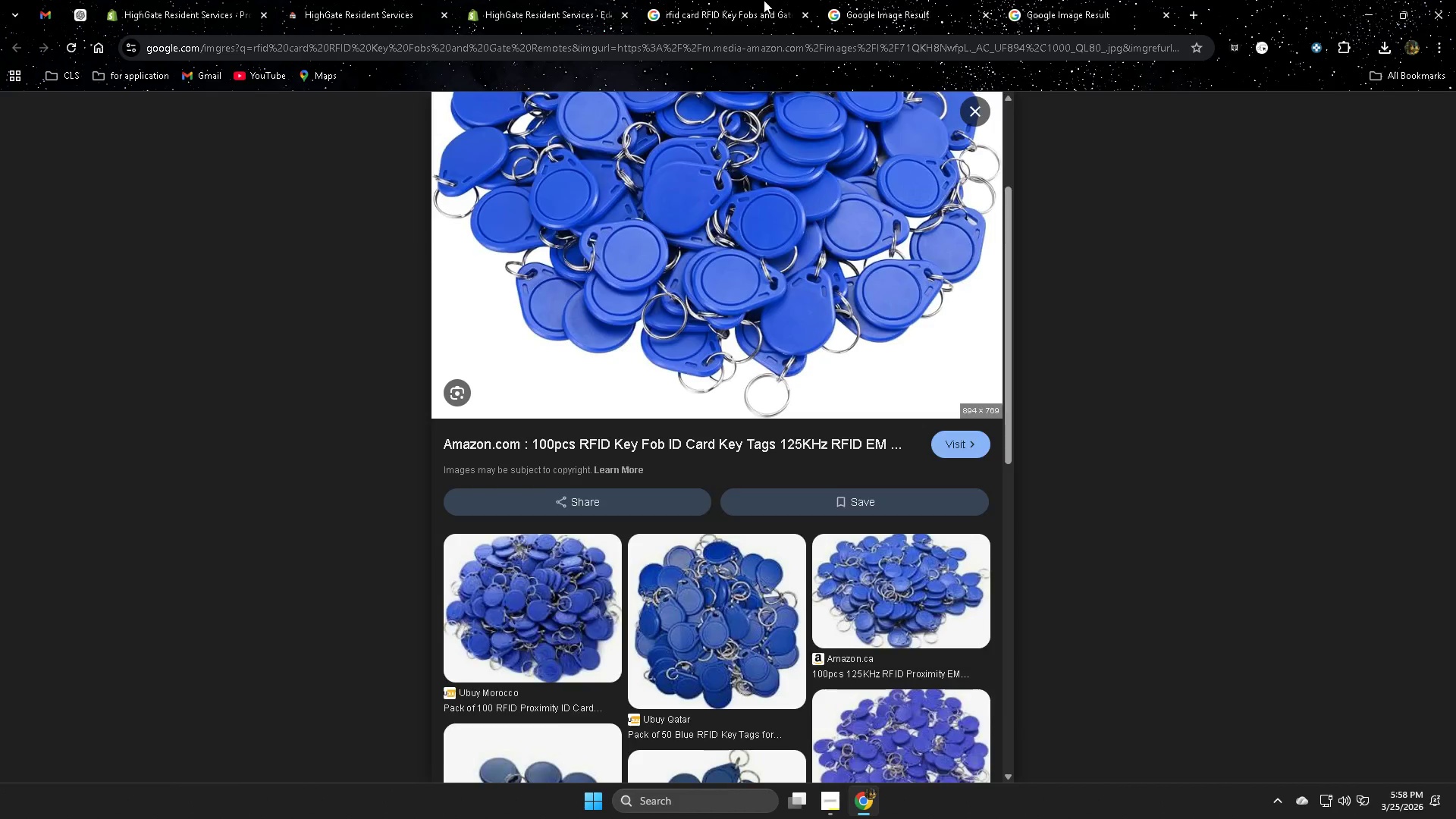 
left_click([764, 0])
 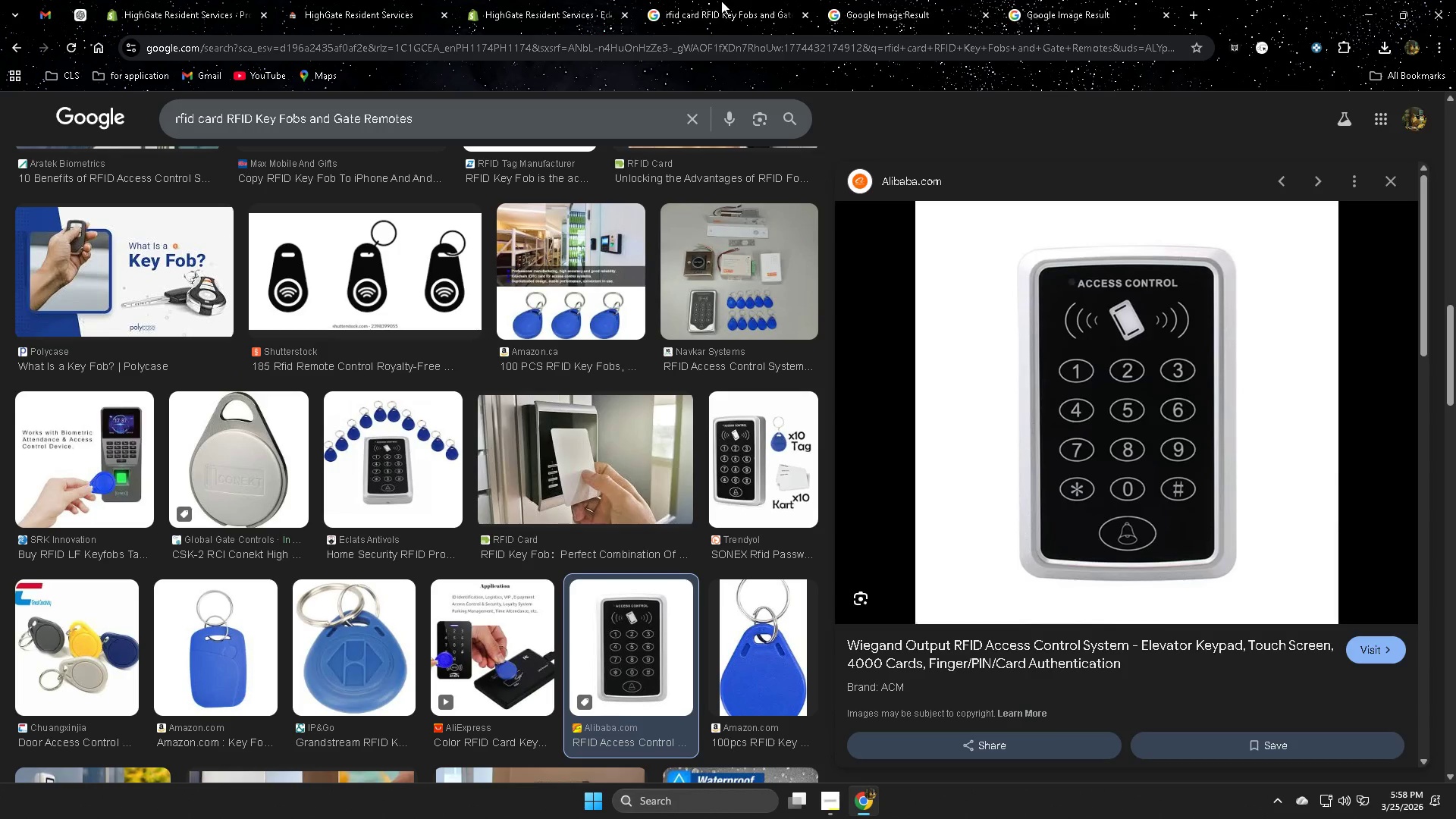 
scroll: coordinate [345, 465], scroll_direction: up, amount: 8.0
 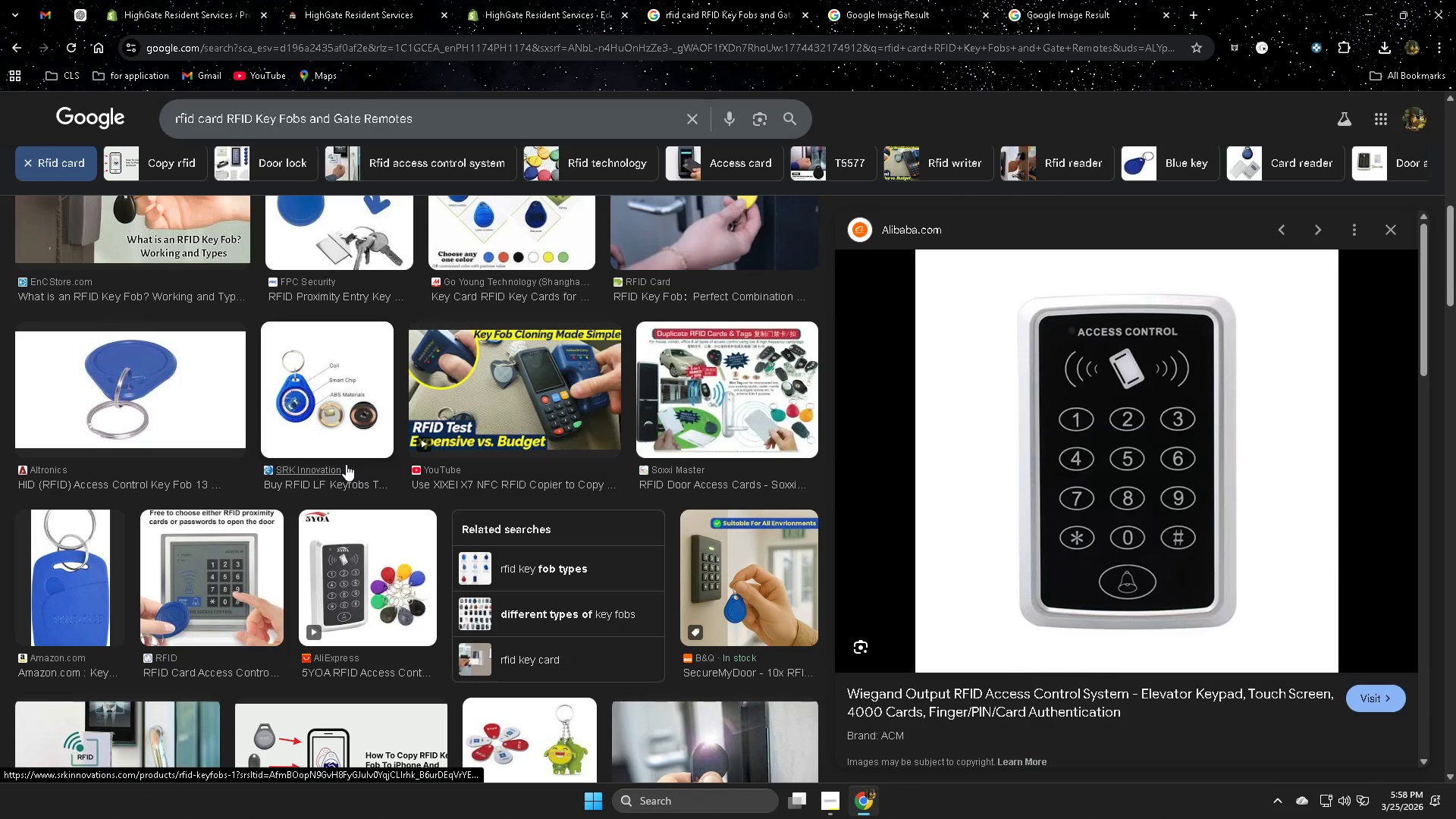 
scroll: coordinate [346, 464], scroll_direction: down, amount: 1.0
 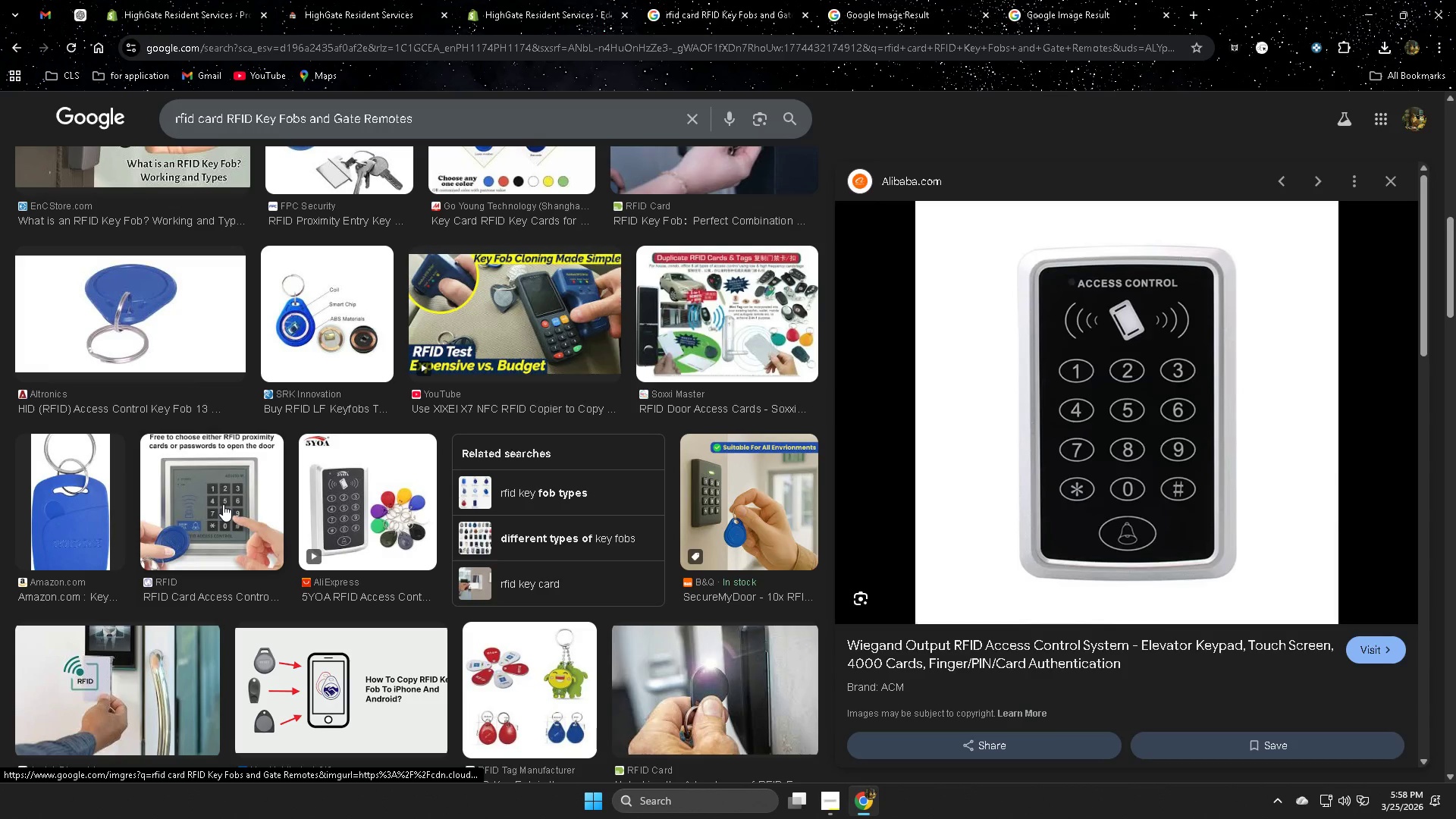 
left_click([223, 504])
 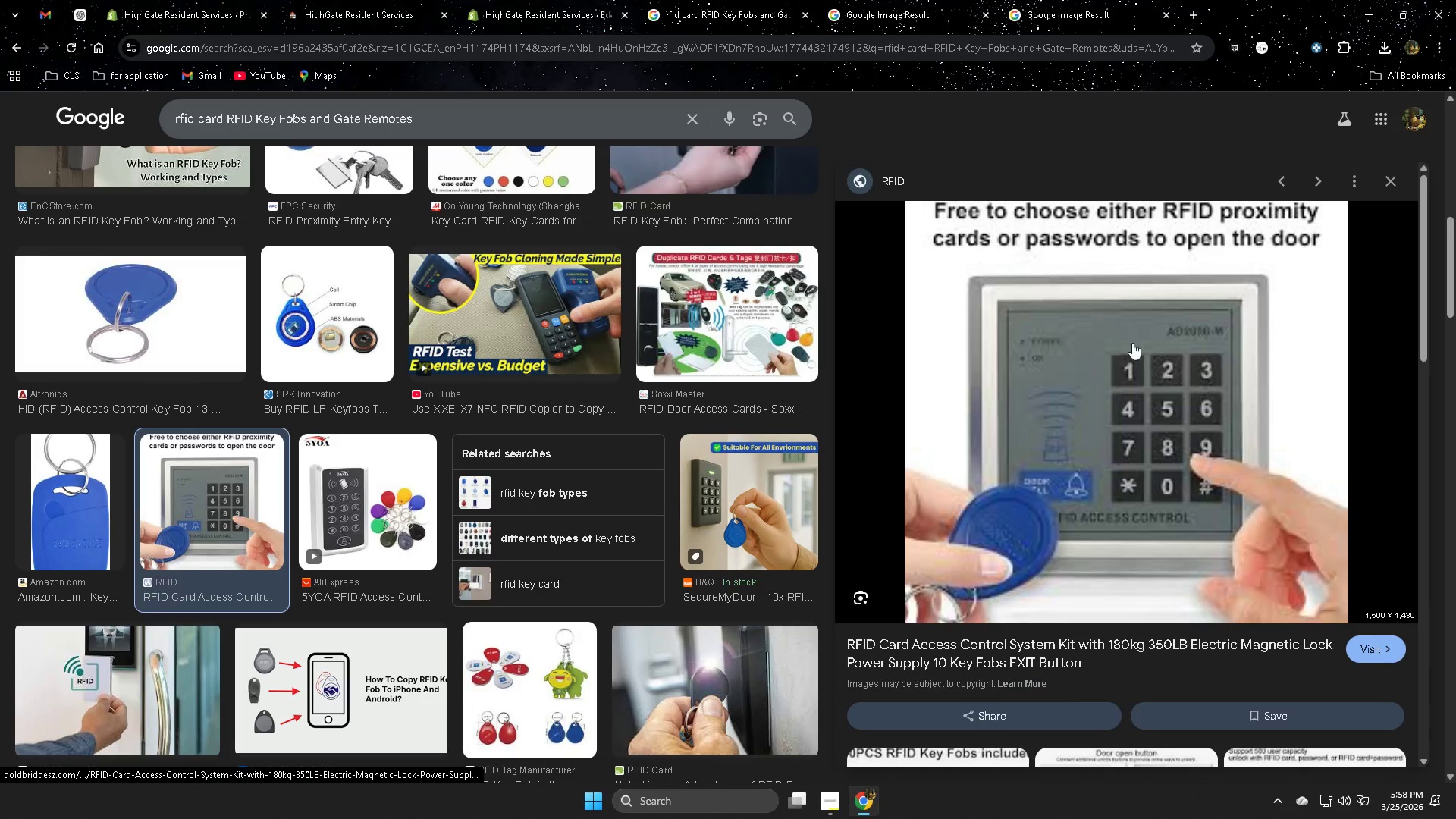 
right_click([1106, 366])
 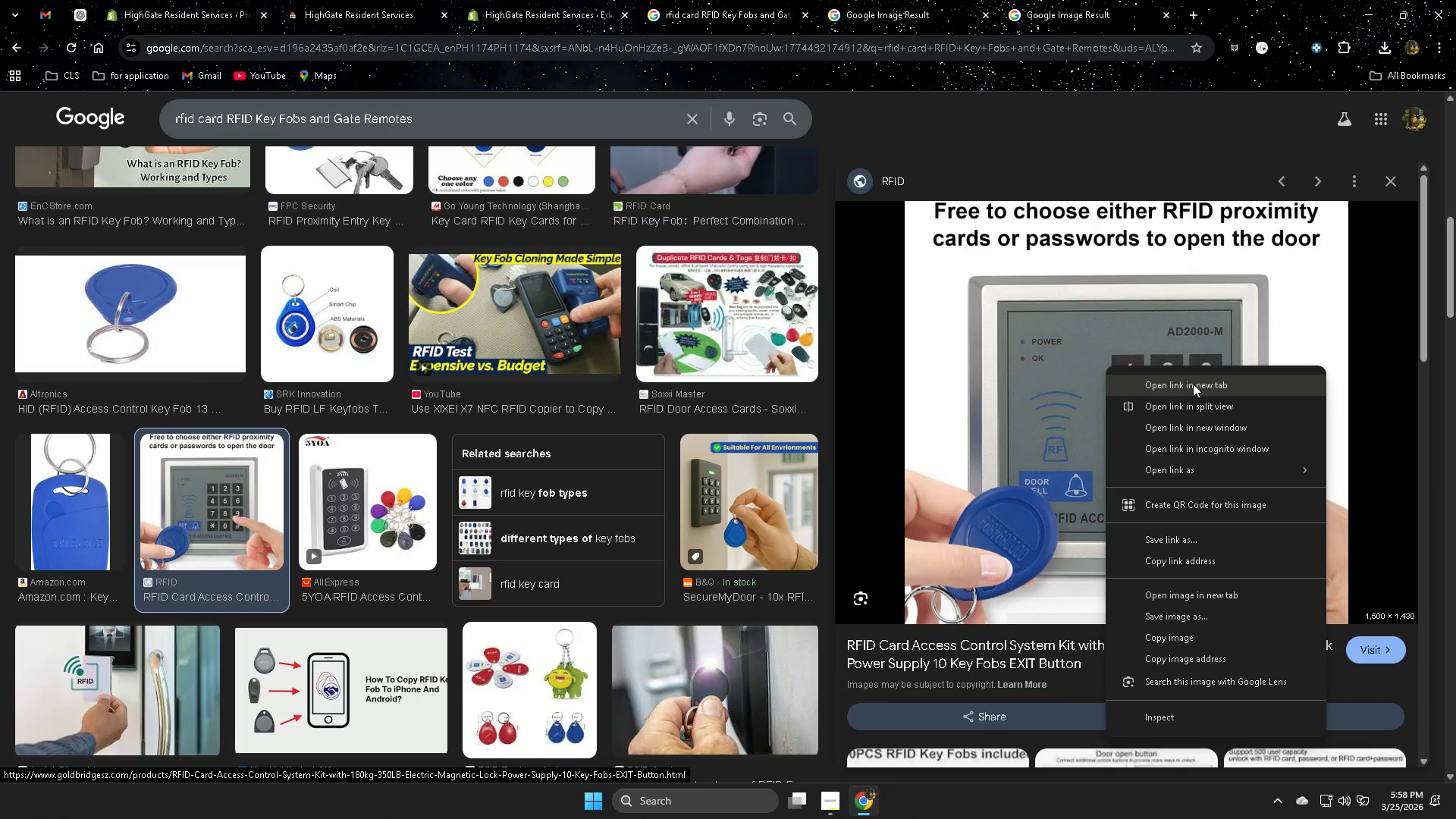 
left_click([1194, 381])
 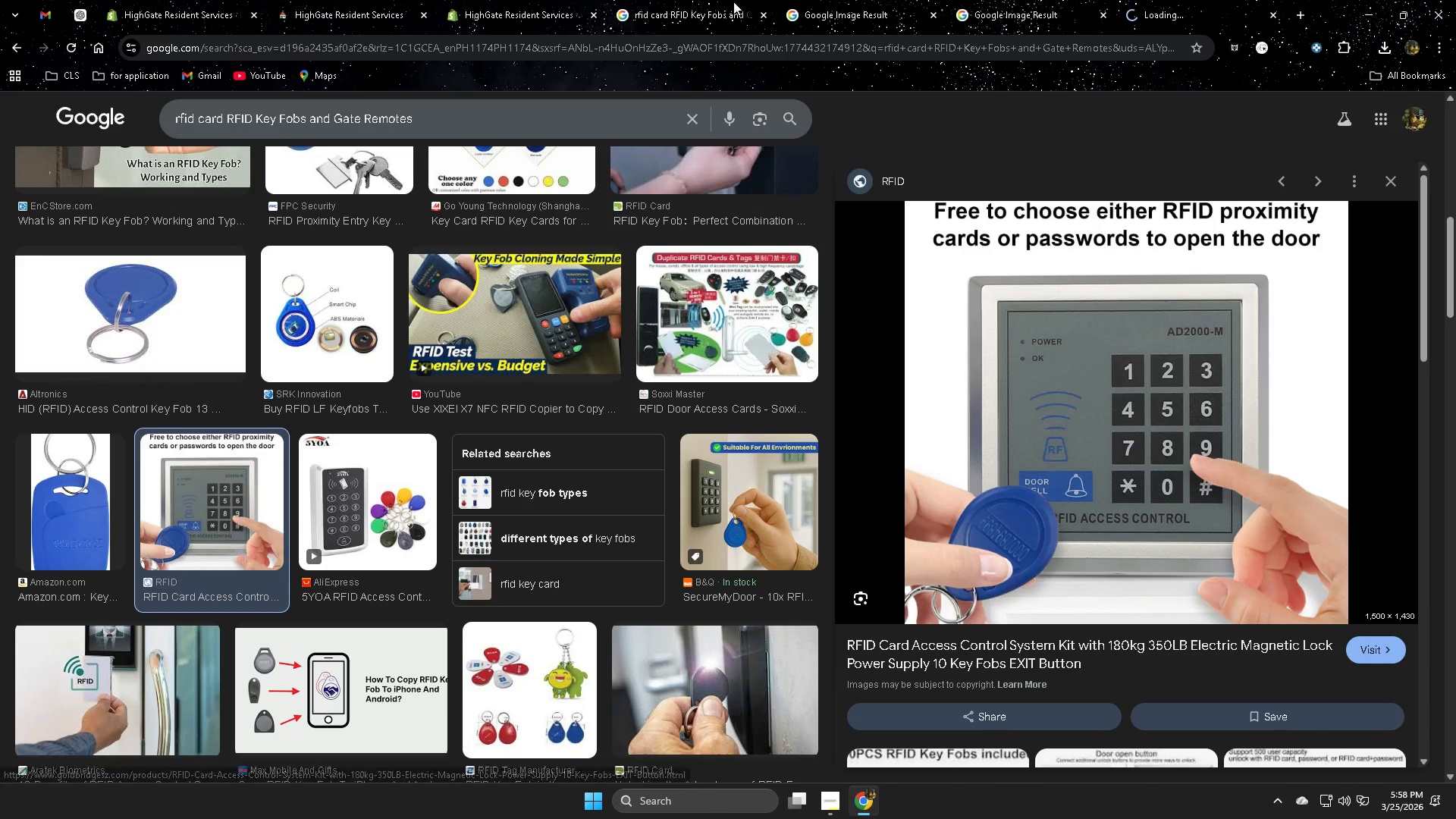 
left_click([701, 0])
 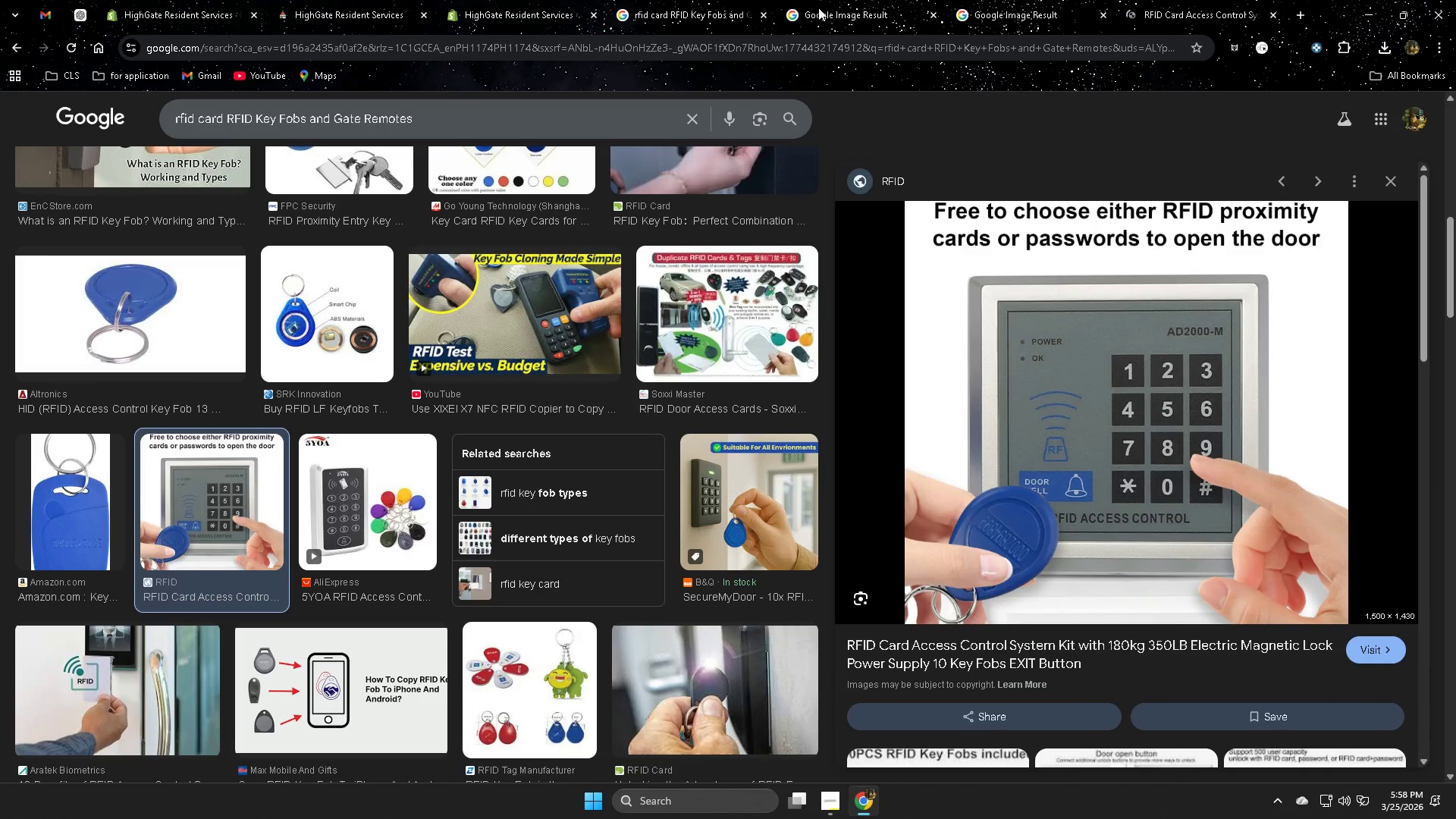 
left_click([865, 9])
 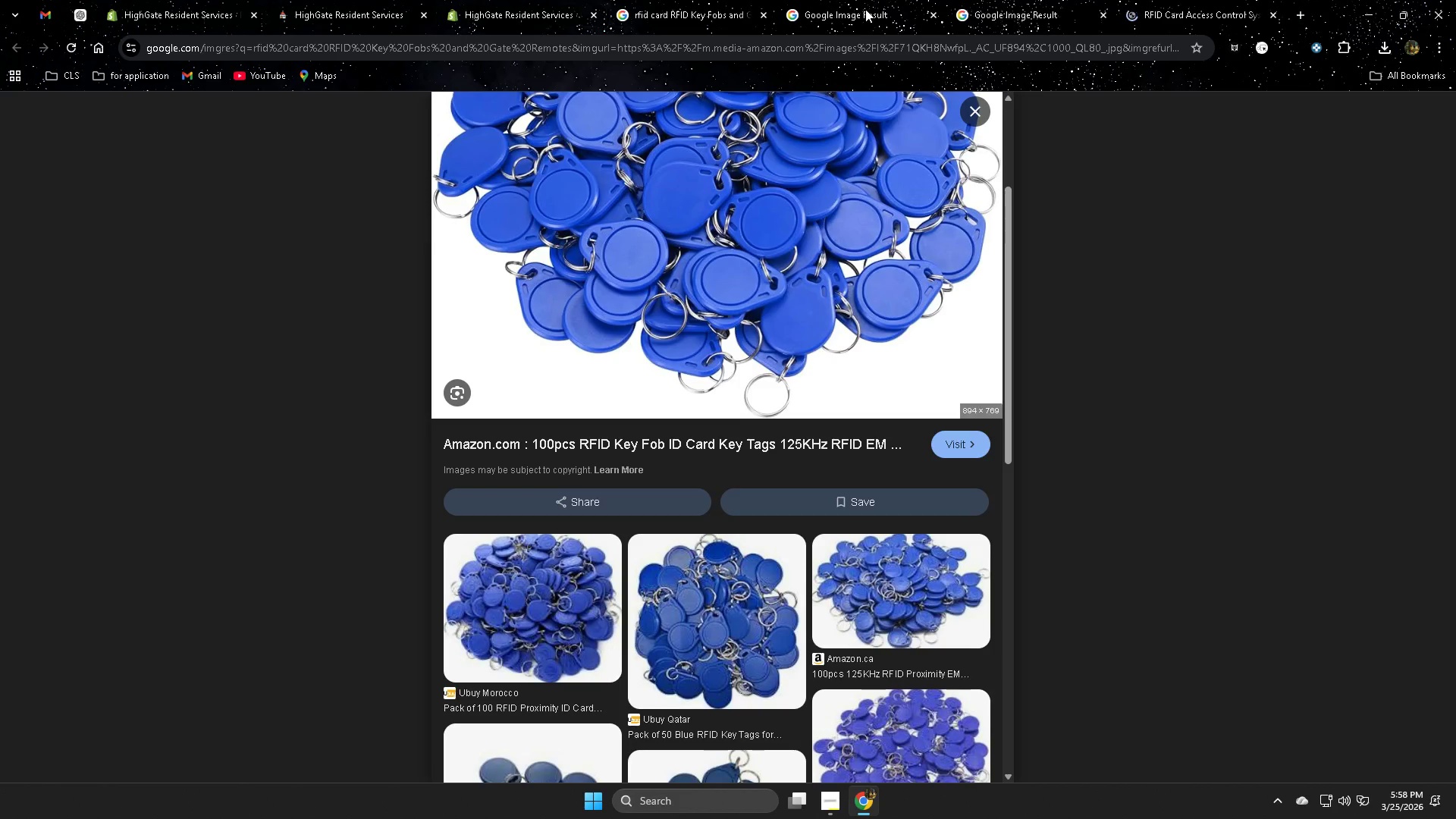 
key(Control+ControlLeft)
 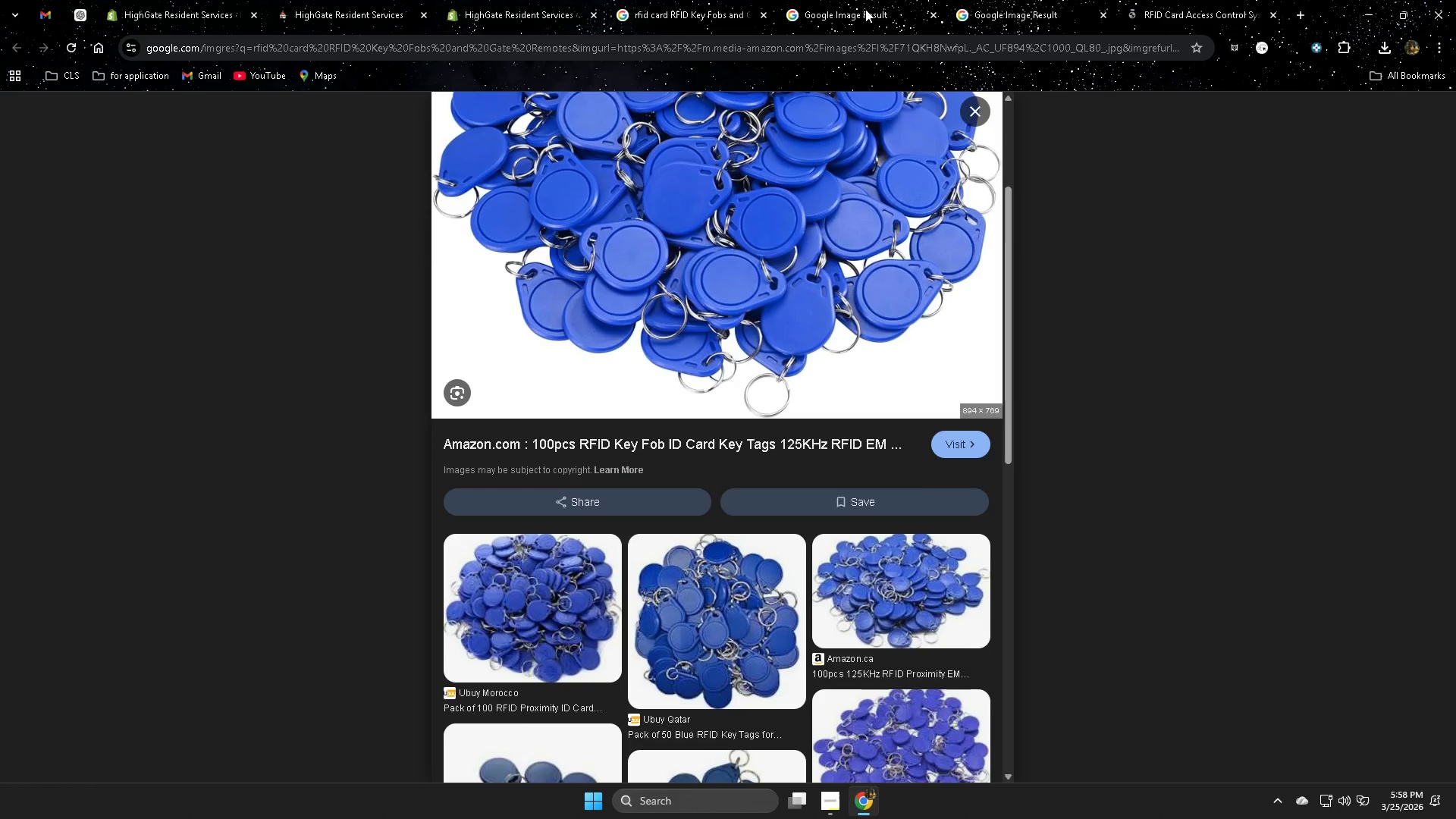 
key(Control+W)
 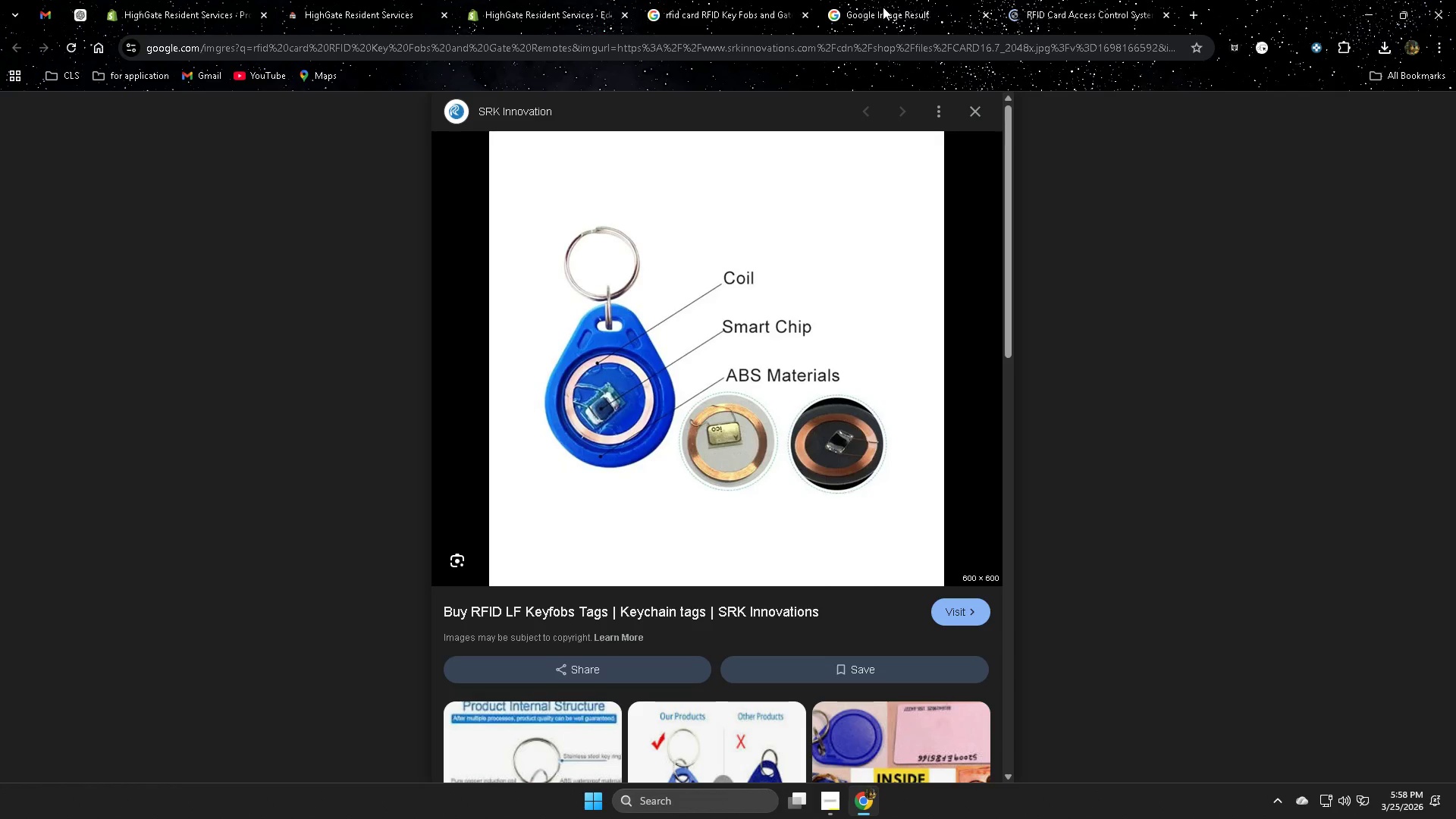 
left_click([887, 6])
 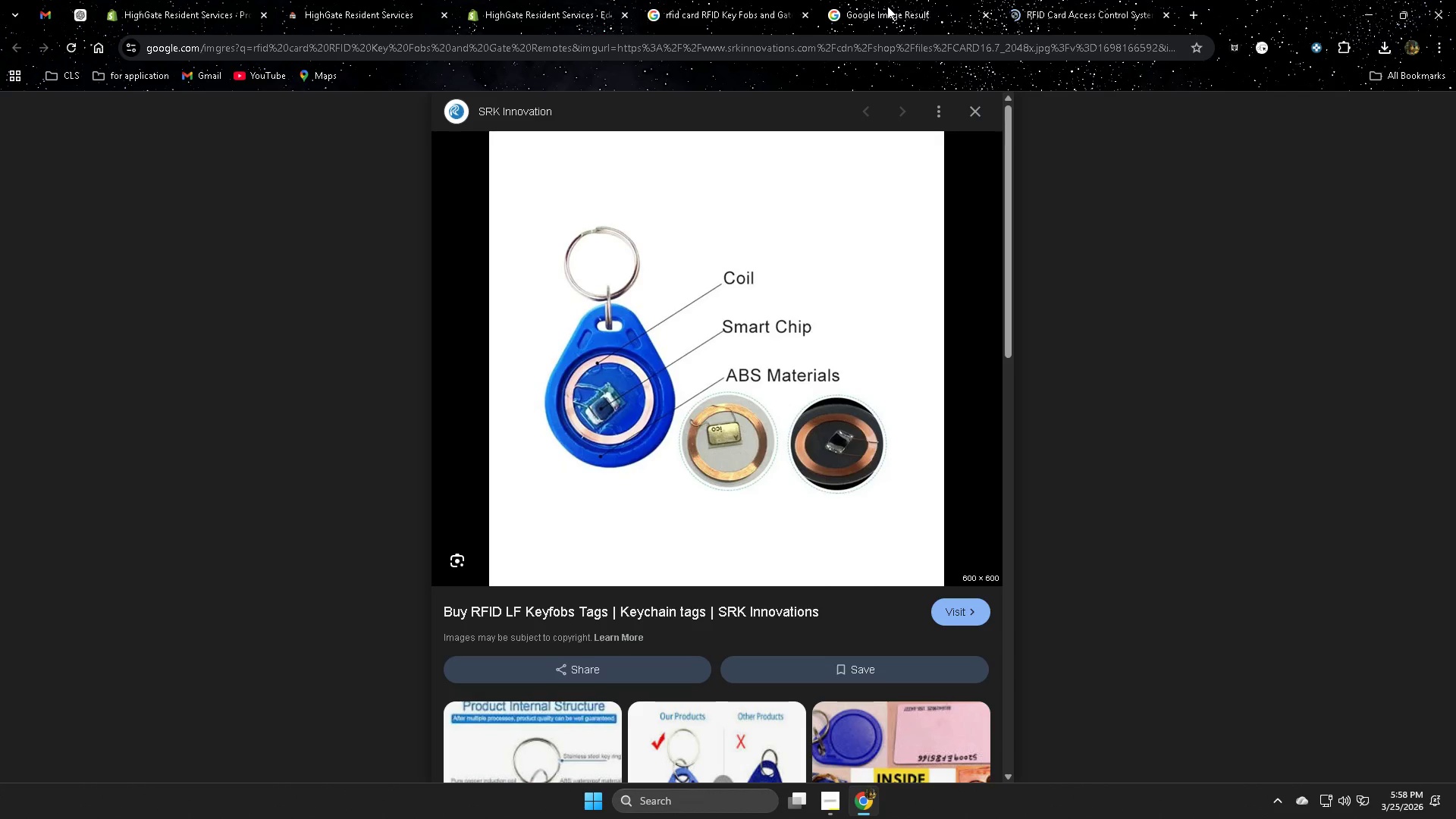 
key(Control+ControlLeft)
 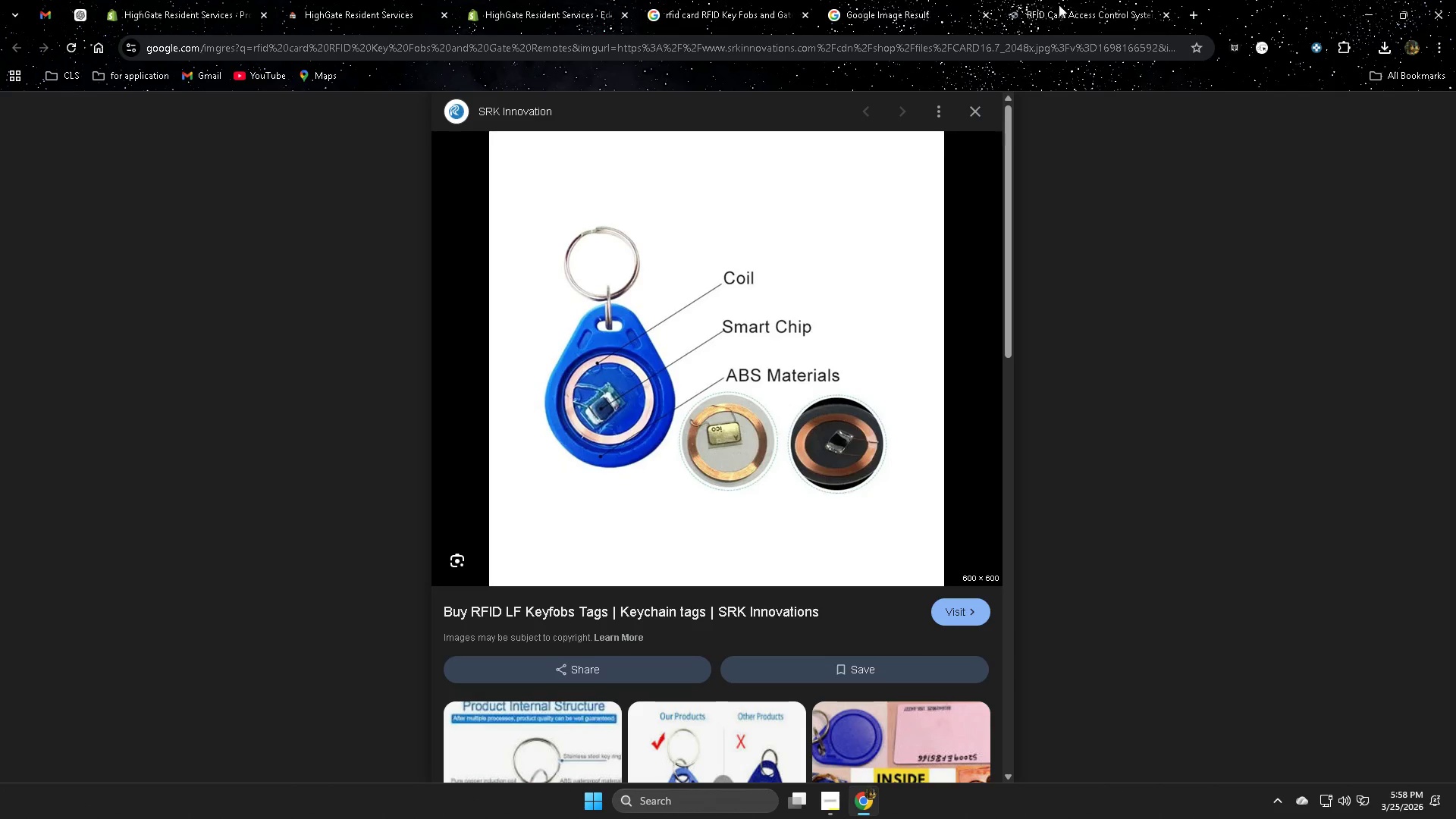 
left_click([1077, 0])
 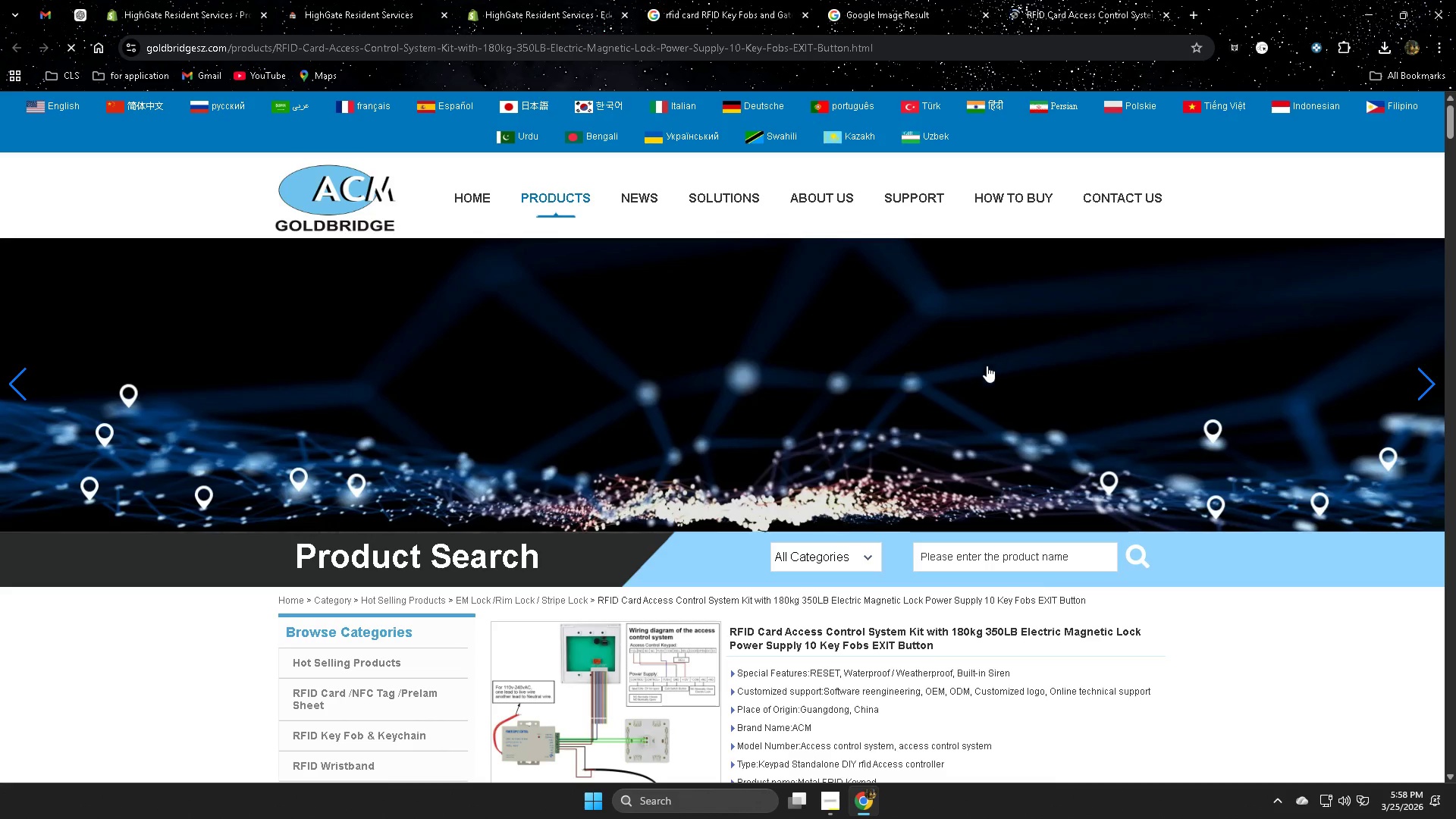 
key(Control+ControlLeft)
 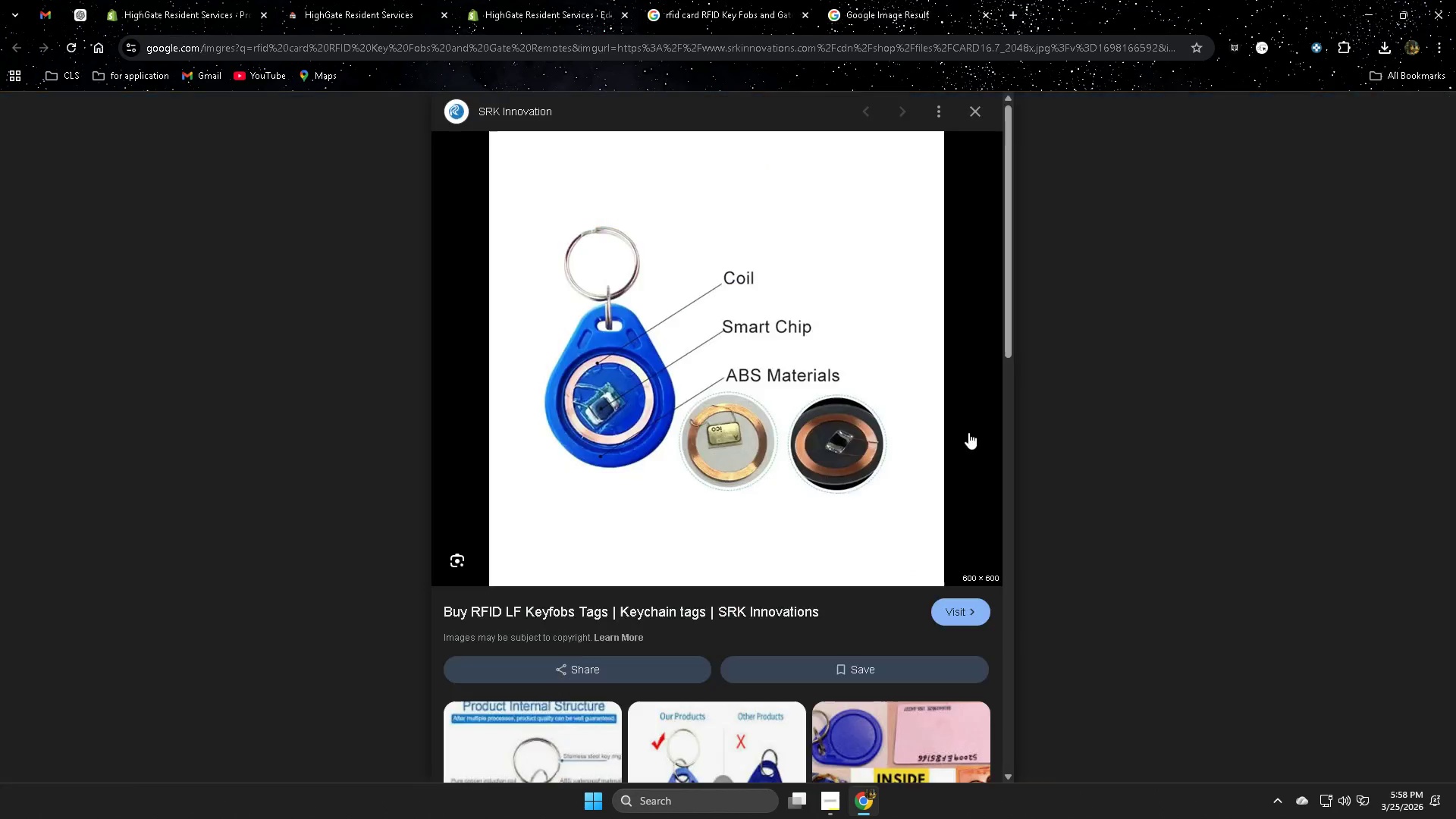 
key(Control+W)
 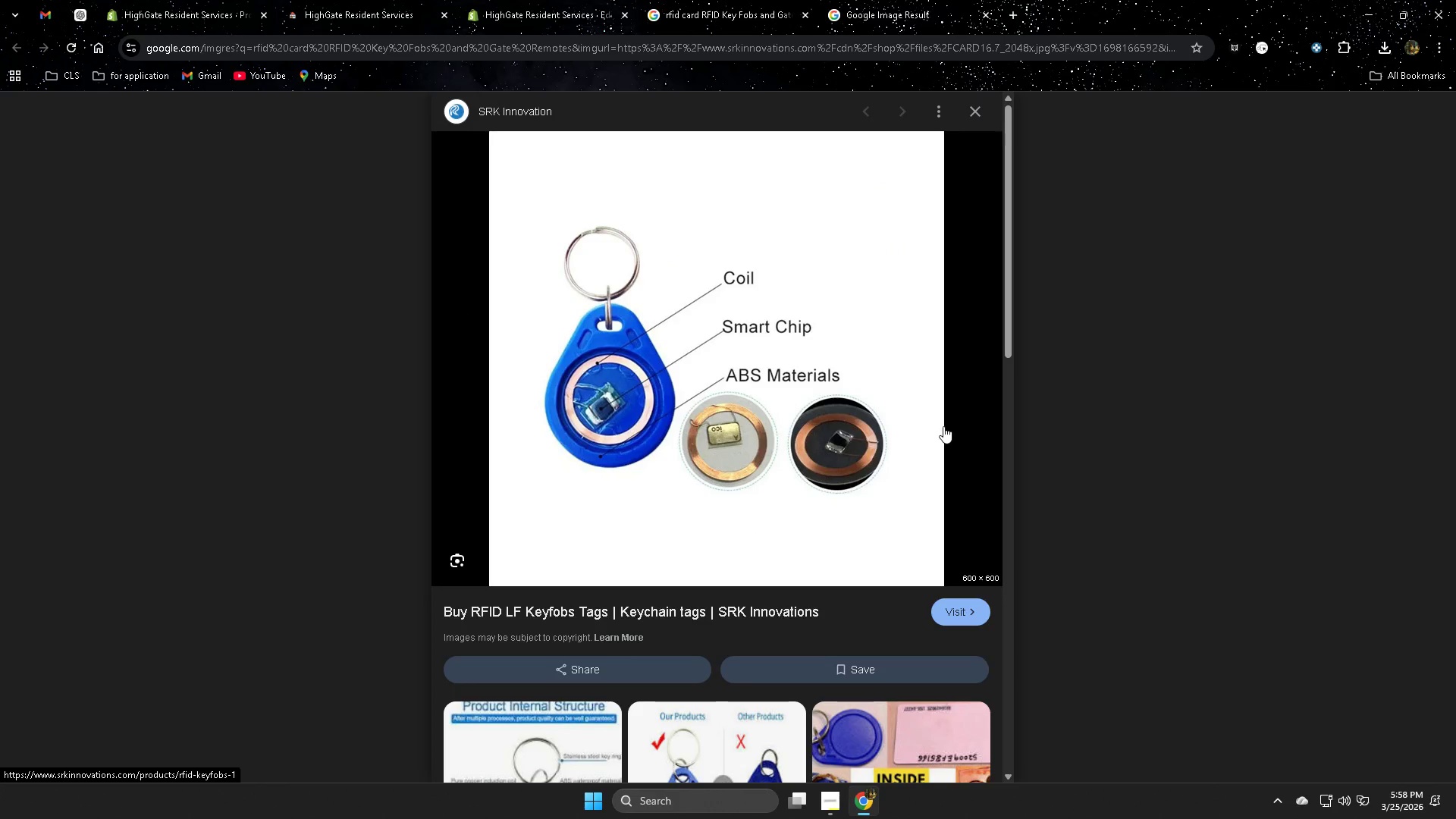 
scroll: coordinate [968, 432], scroll_direction: down, amount: 4.0
 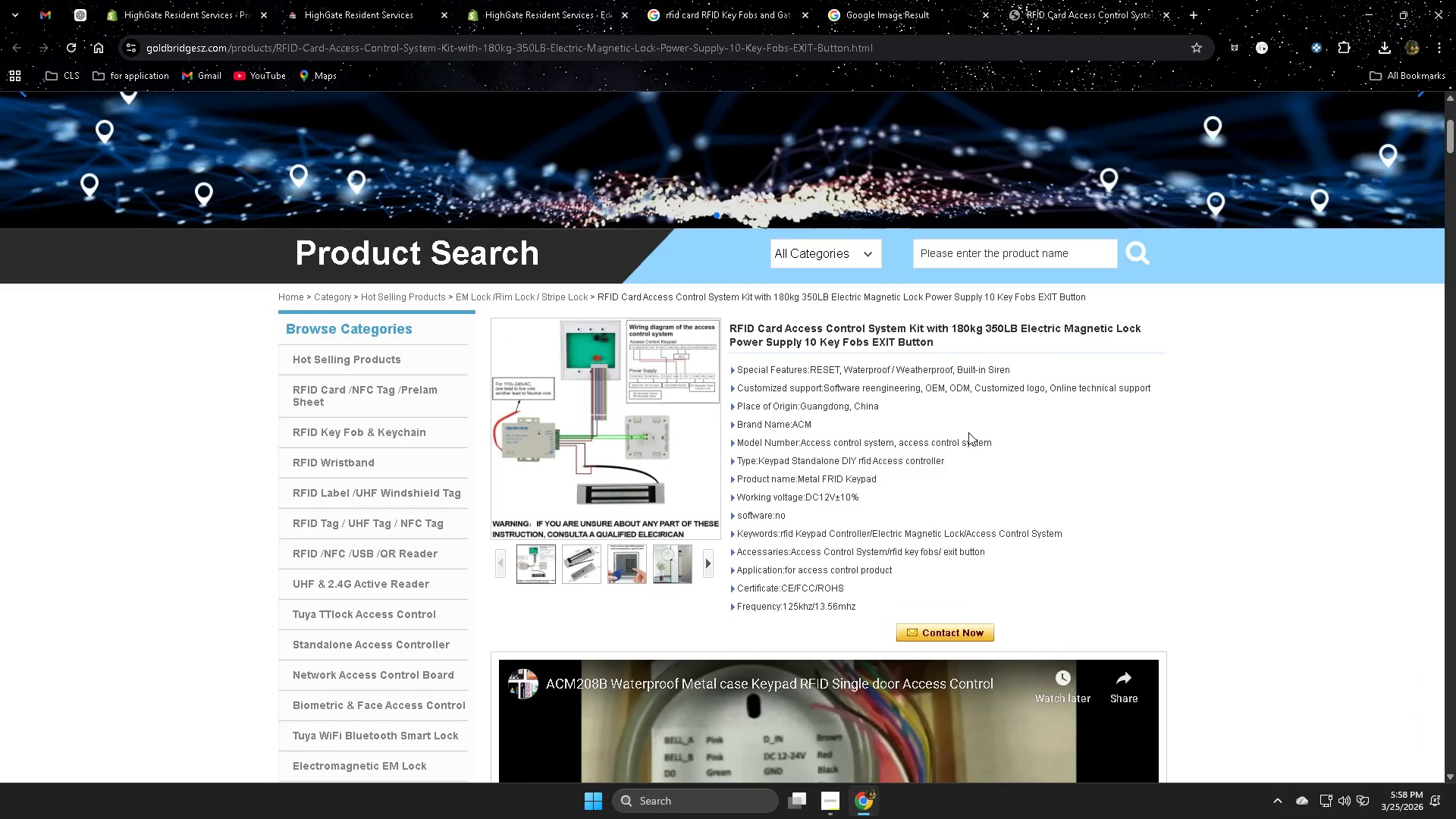 
key(Control+W)
 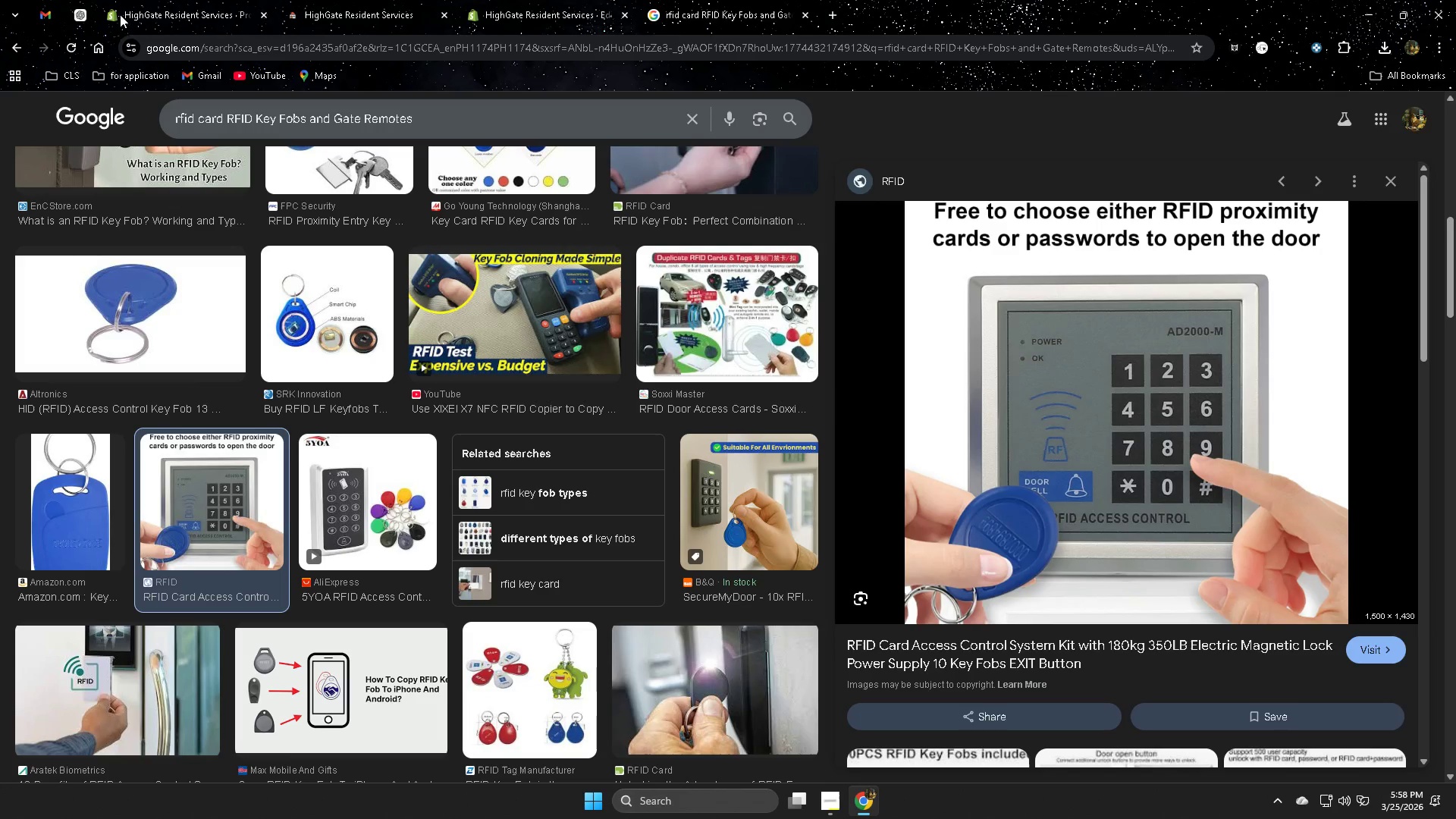 
left_click([162, 11])
 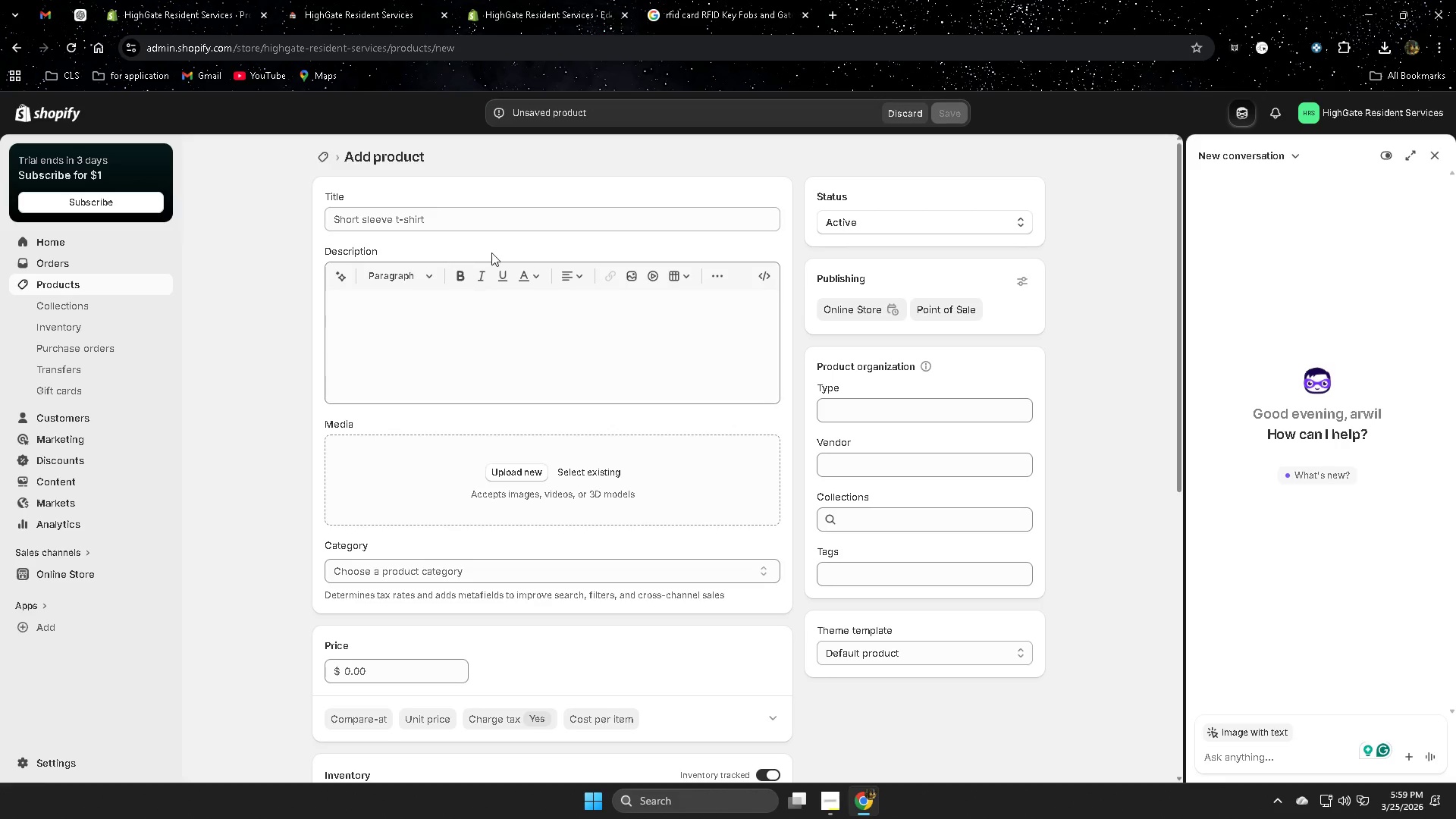 
wait(17.52)
 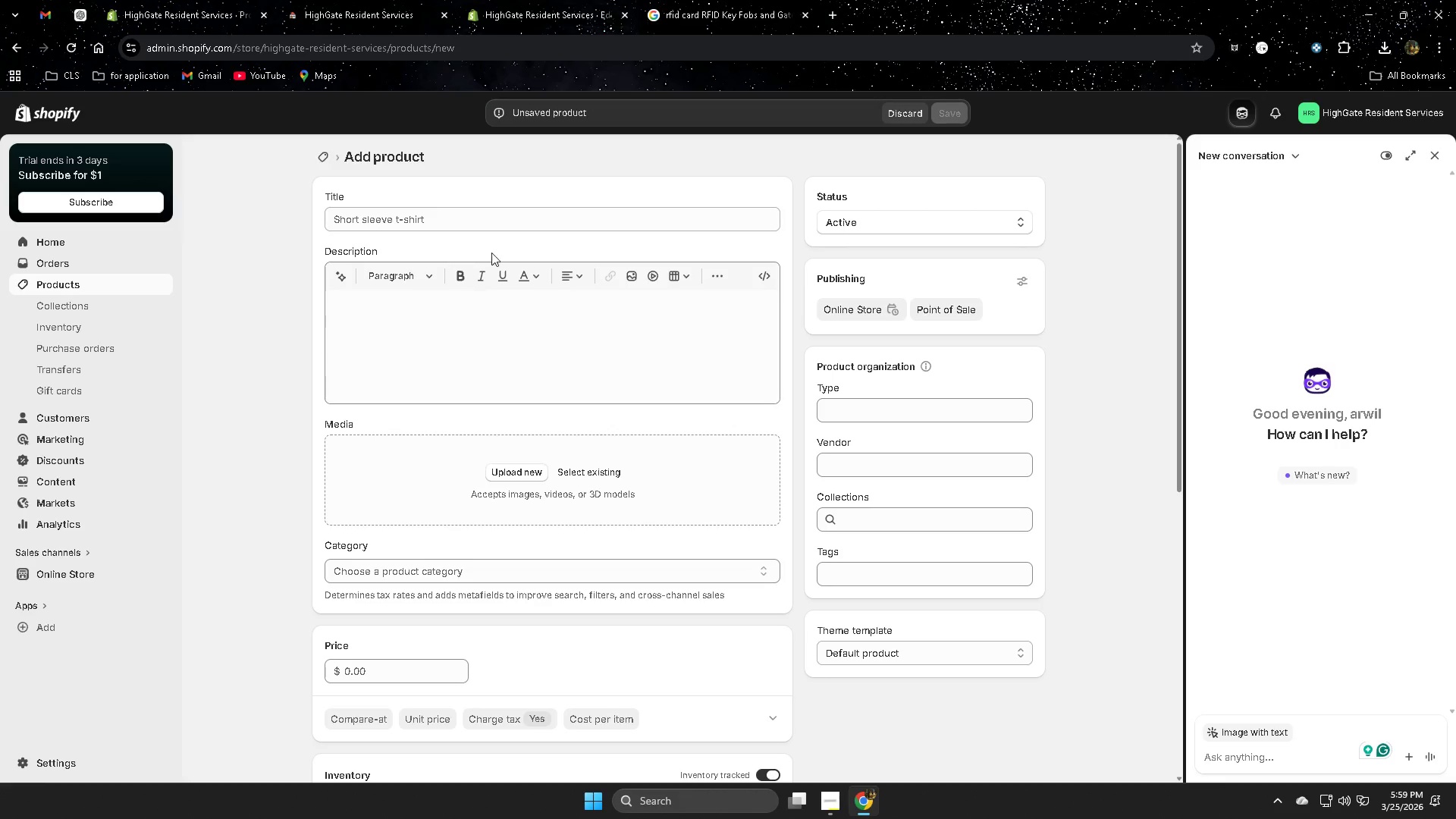 
left_click([532, 474])
 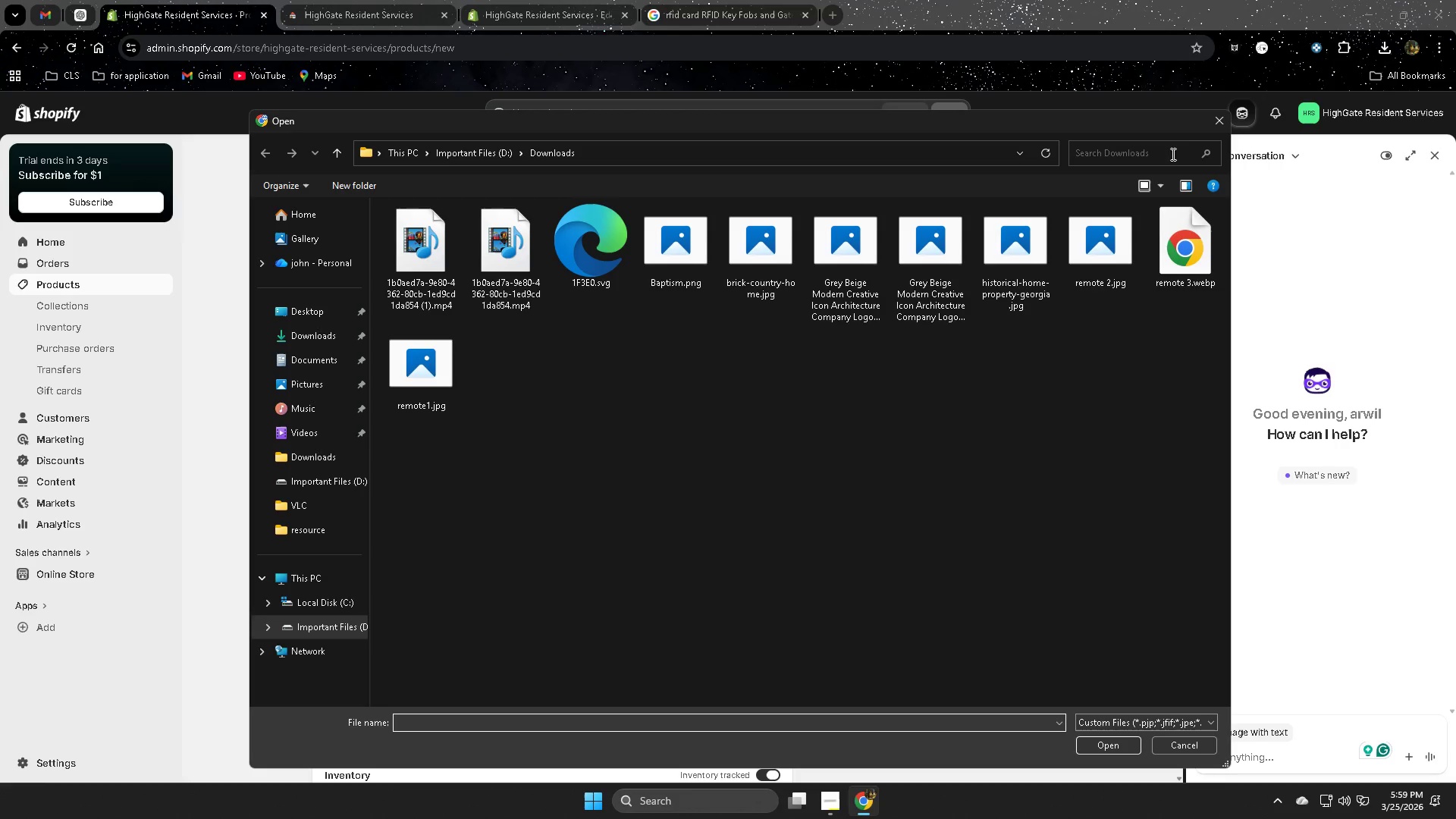 
left_click([1224, 122])
 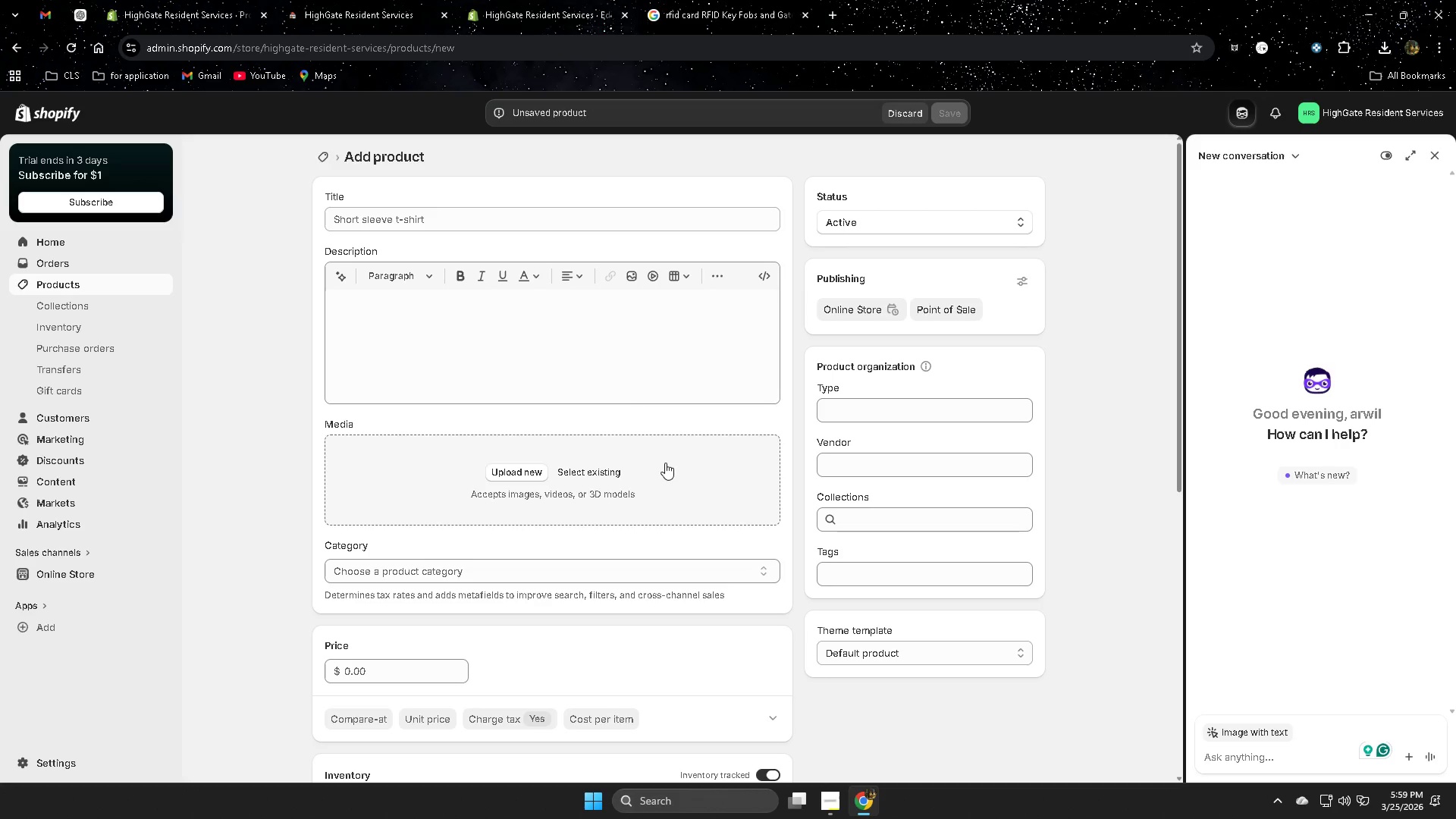 
left_click([665, 462])
 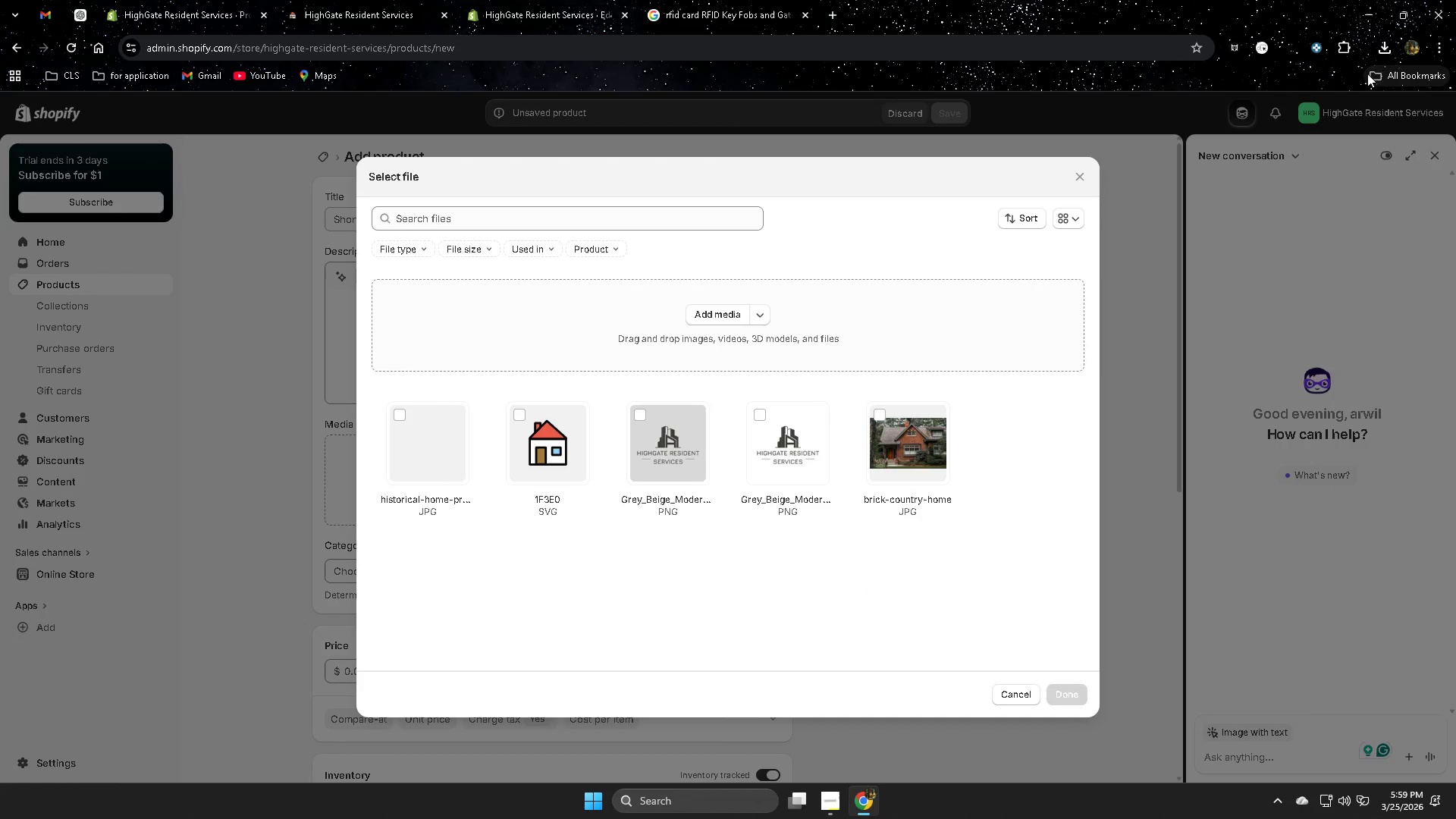 
left_click([1383, 50])
 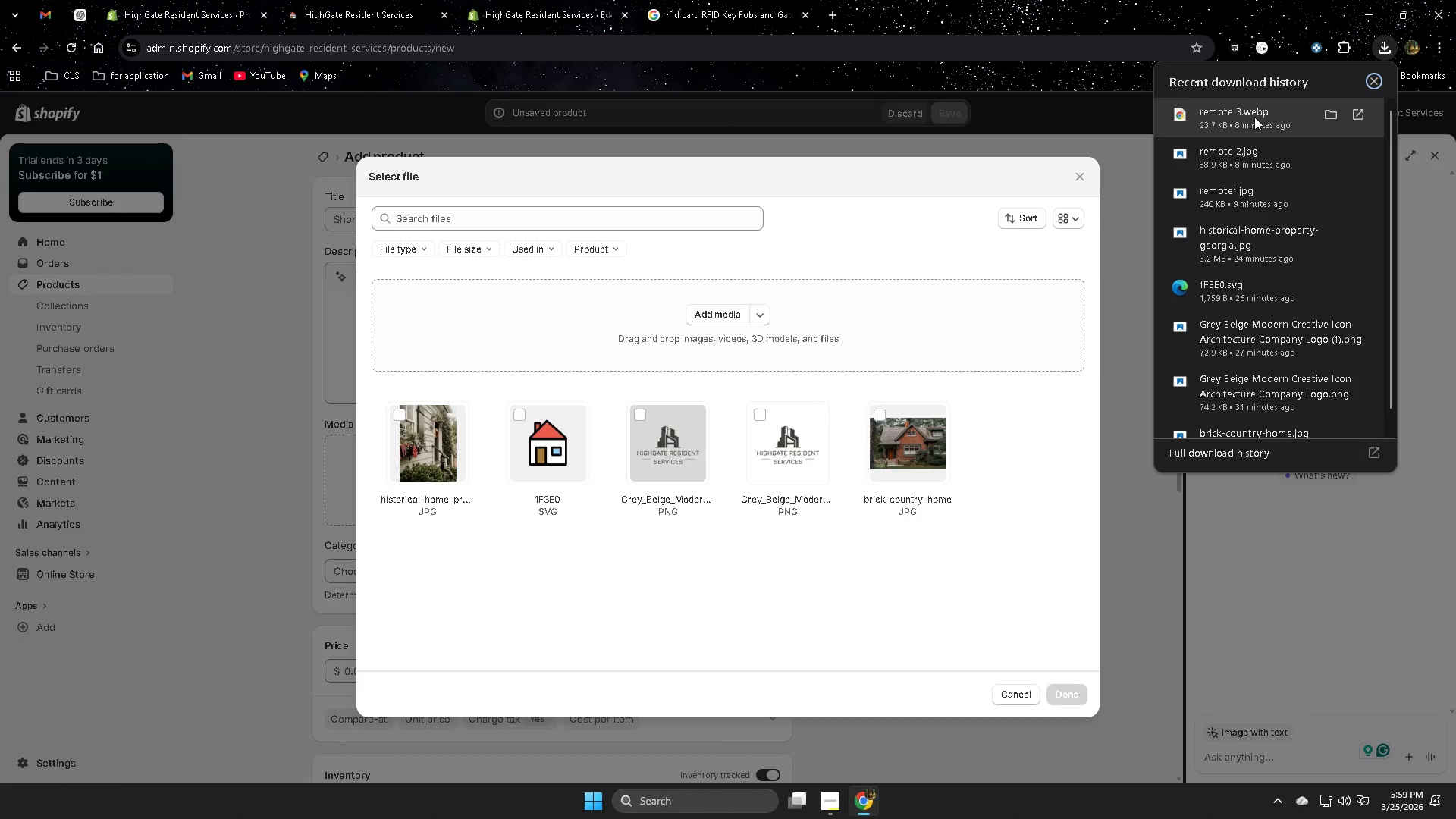 
left_click_drag(start_coordinate=[1254, 115], to_coordinate=[679, 347])
 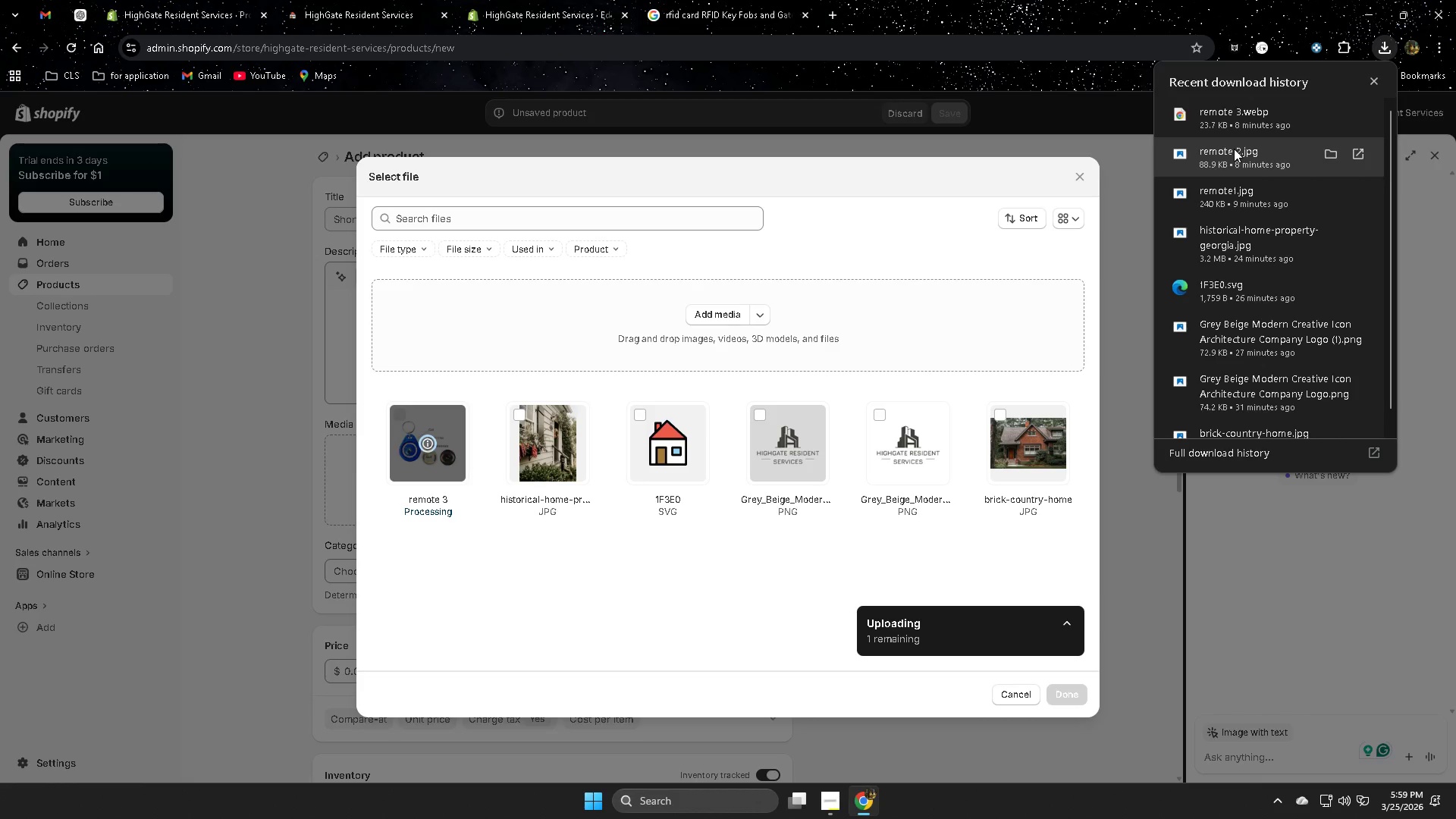 
left_click_drag(start_coordinate=[1232, 149], to_coordinate=[714, 335])
 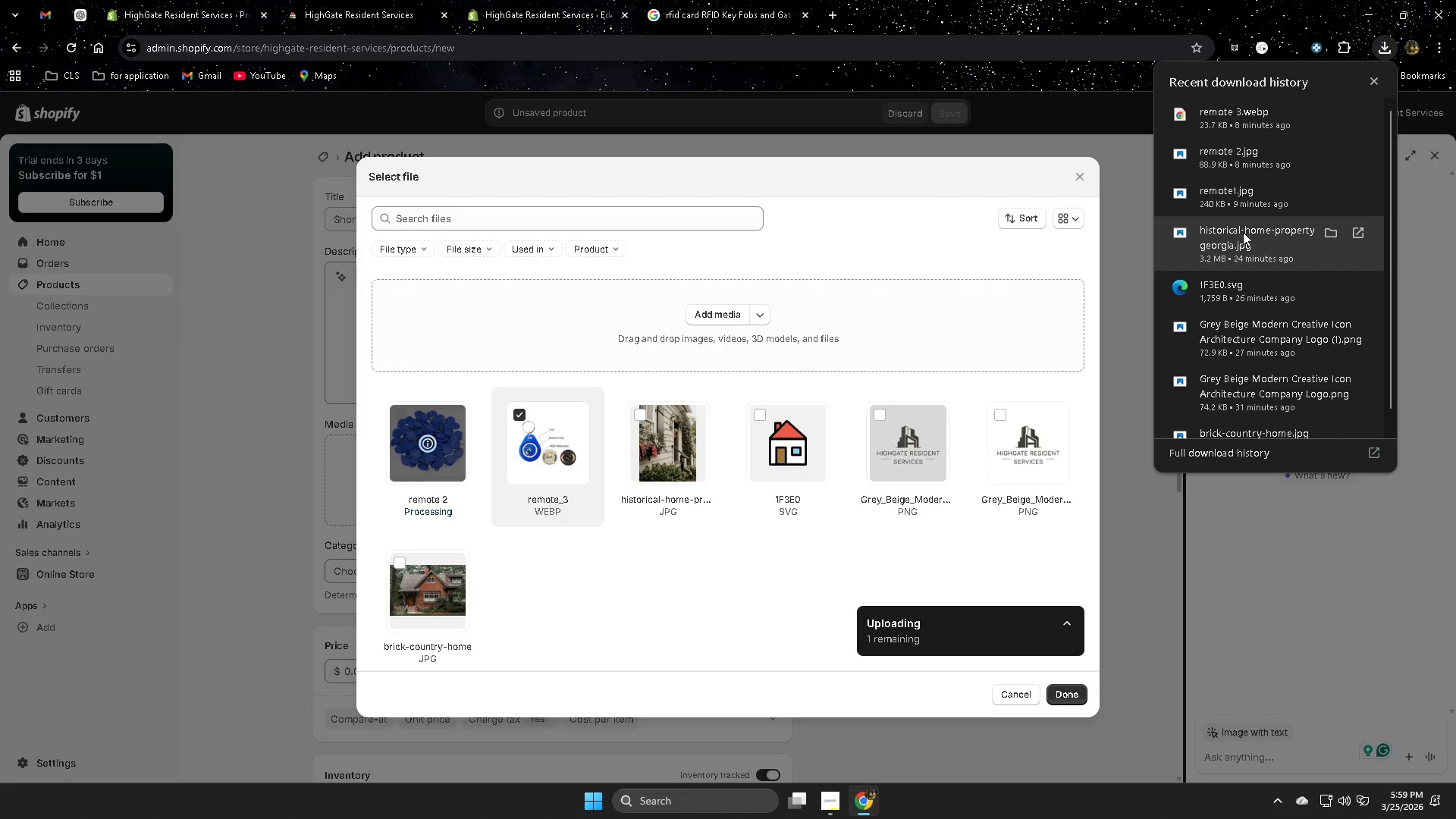 
left_click_drag(start_coordinate=[1245, 241], to_coordinate=[768, 369])
 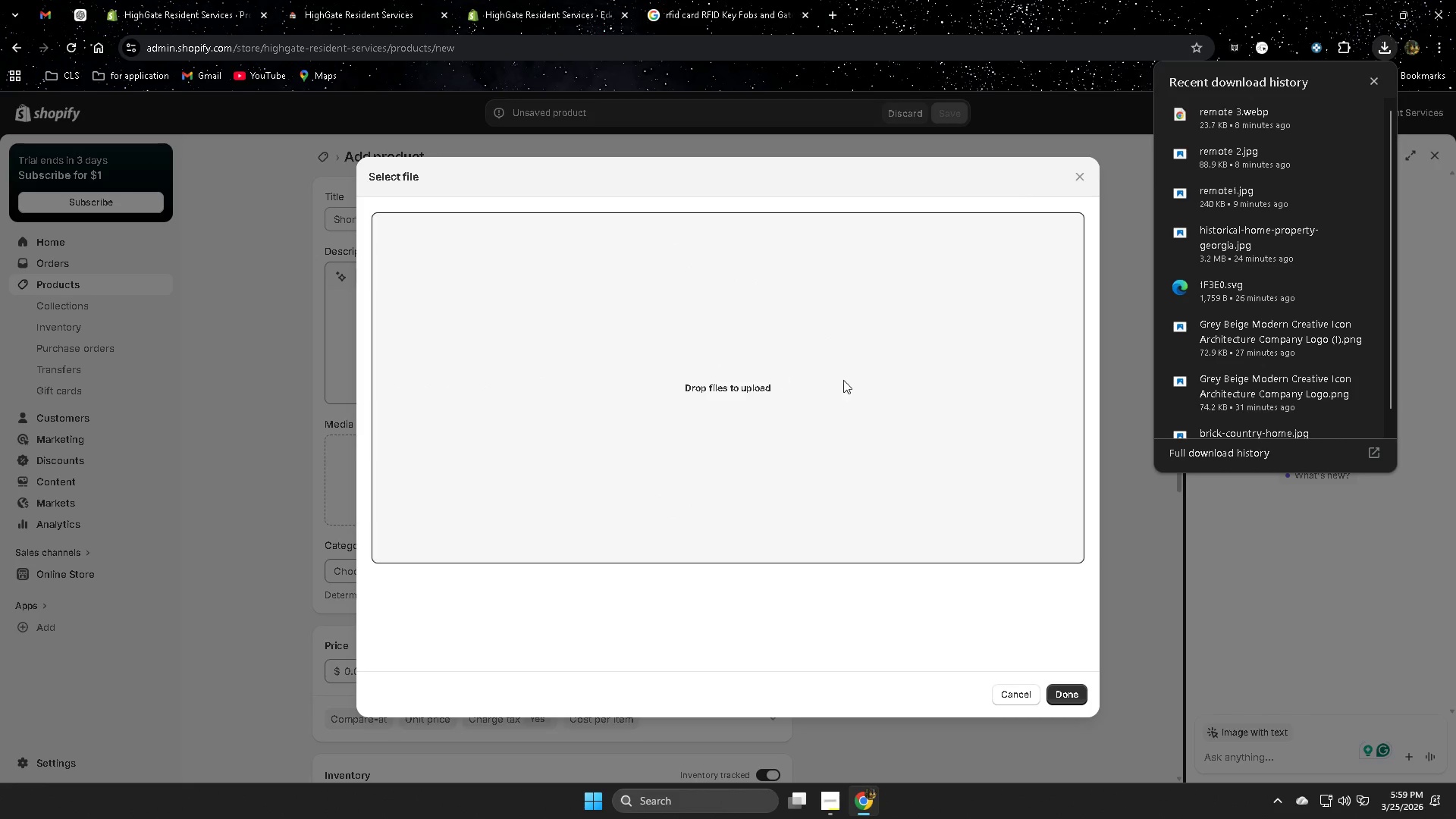 
mouse_move([1016, 387])
 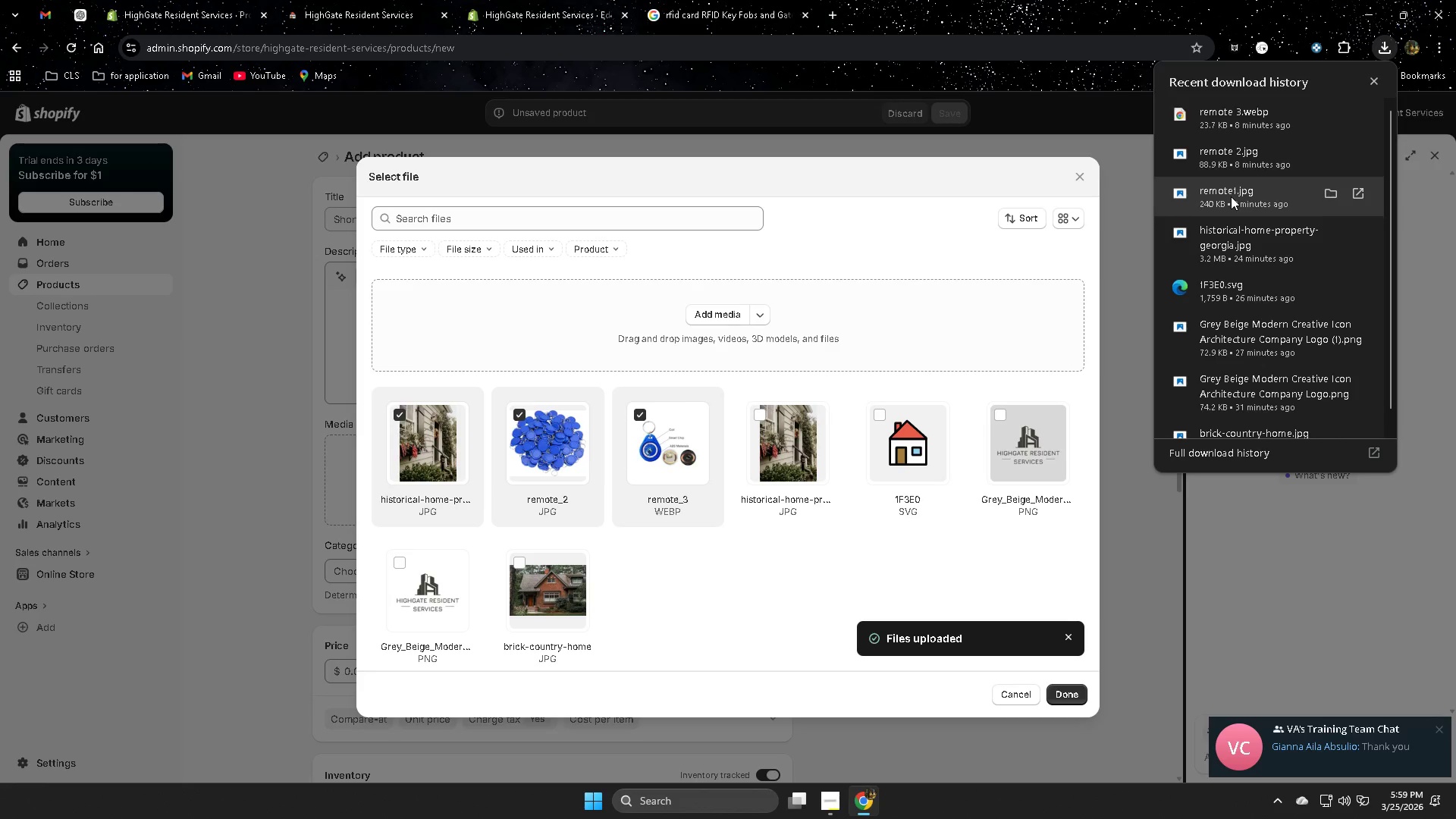 
wait(7.8)
 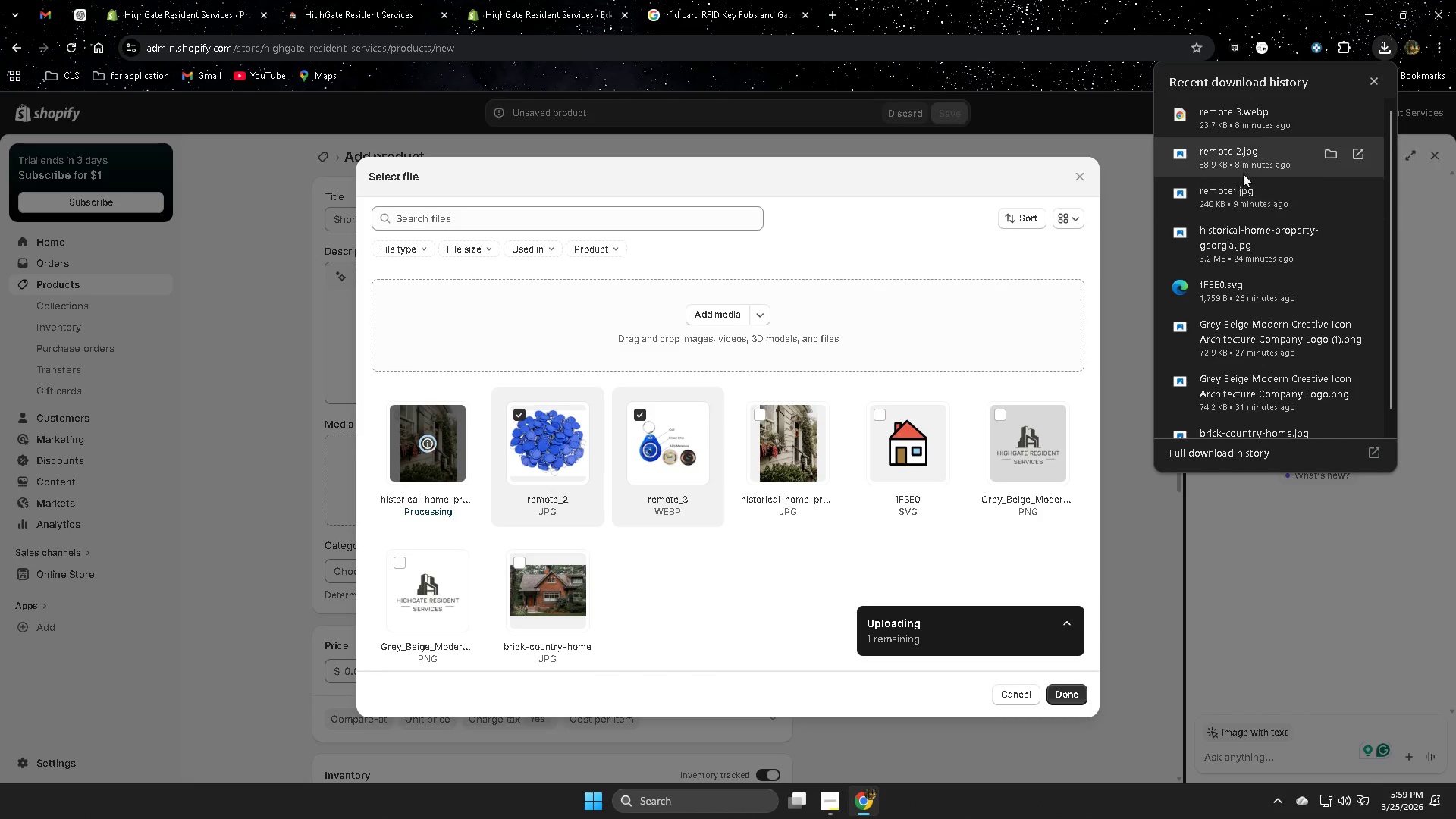 
left_click_drag(start_coordinate=[1231, 196], to_coordinate=[721, 395])
 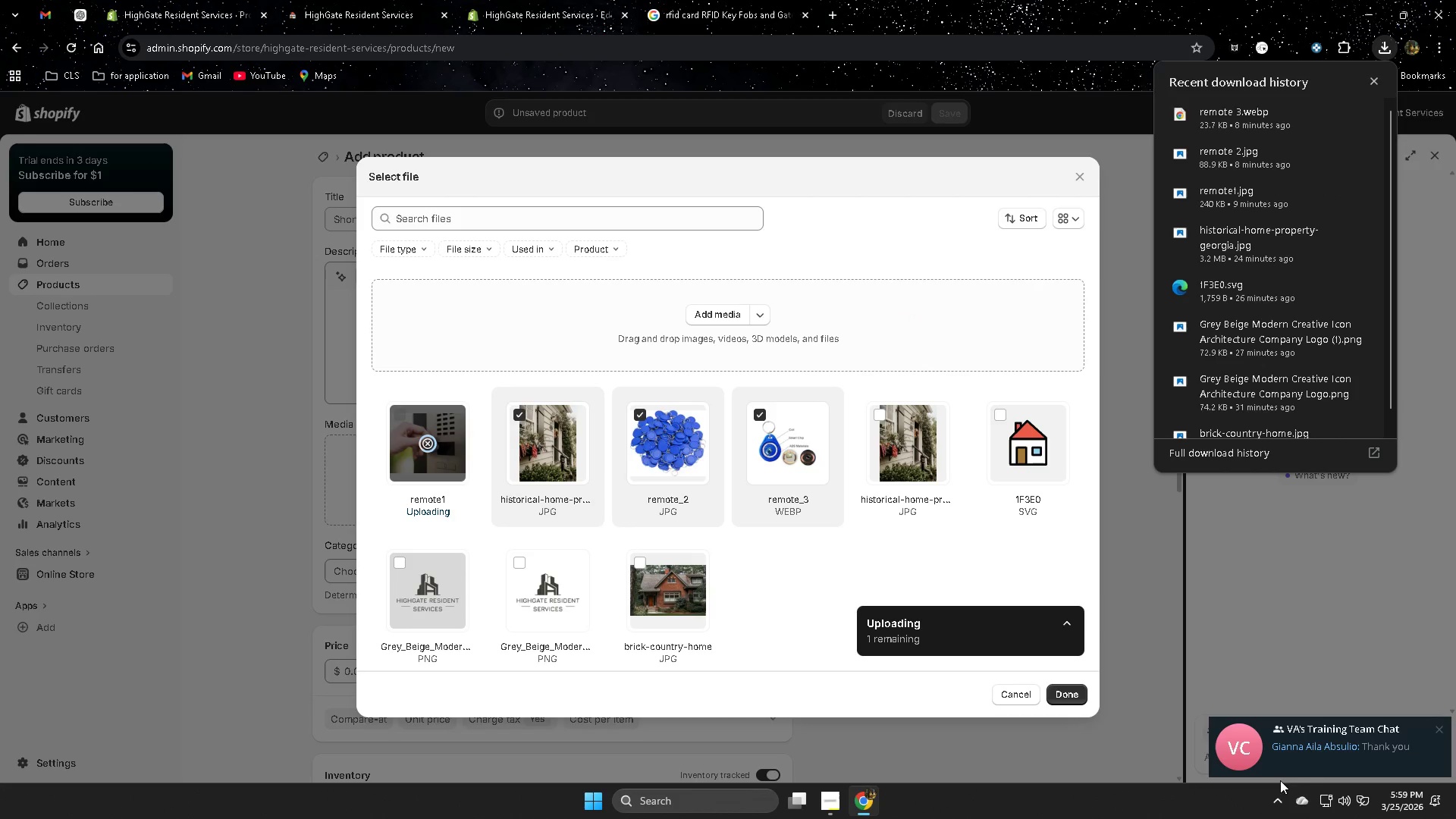 
left_click([1276, 798])
 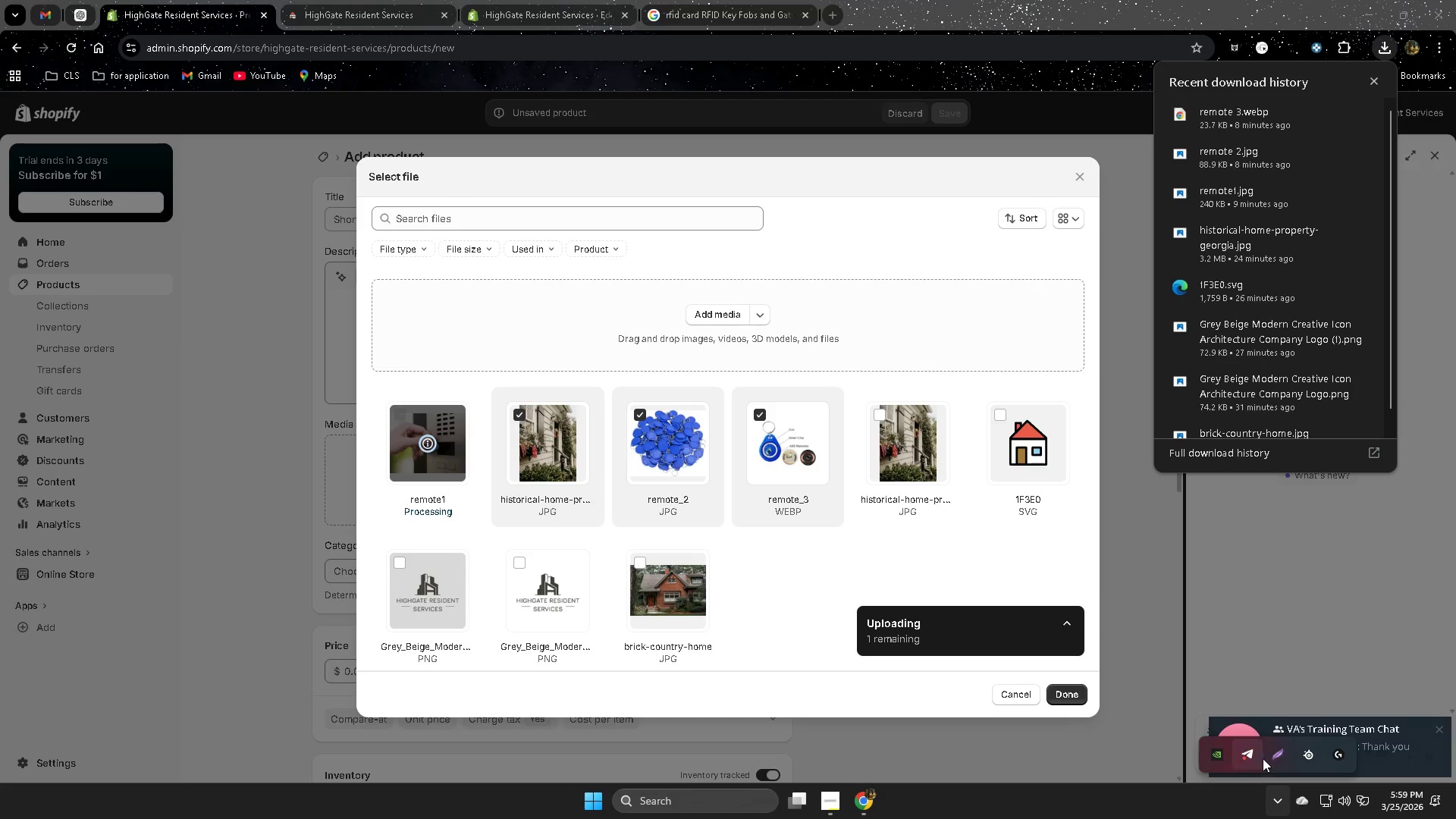 
right_click([1250, 756])
 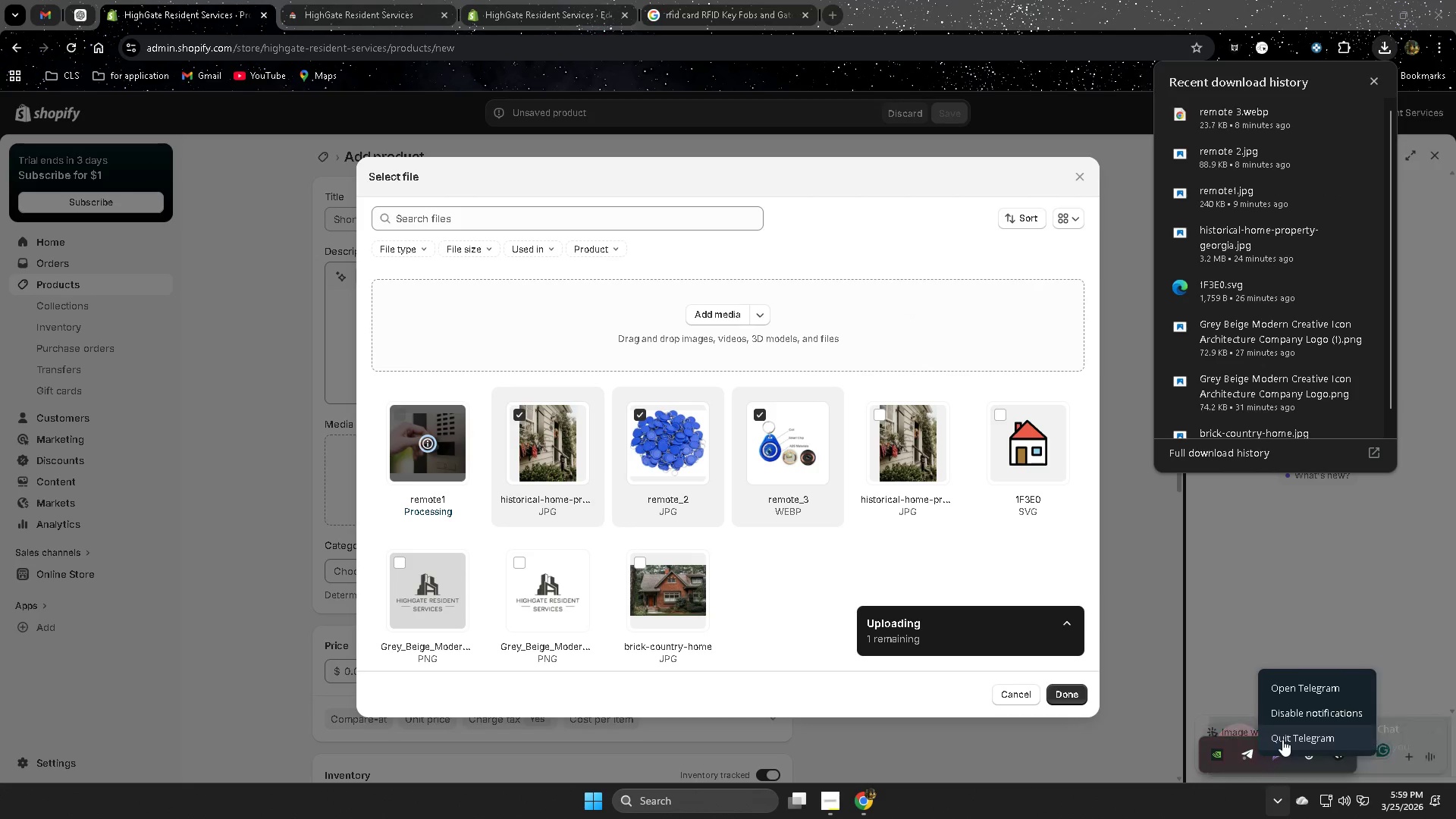 
left_click([1282, 739])
 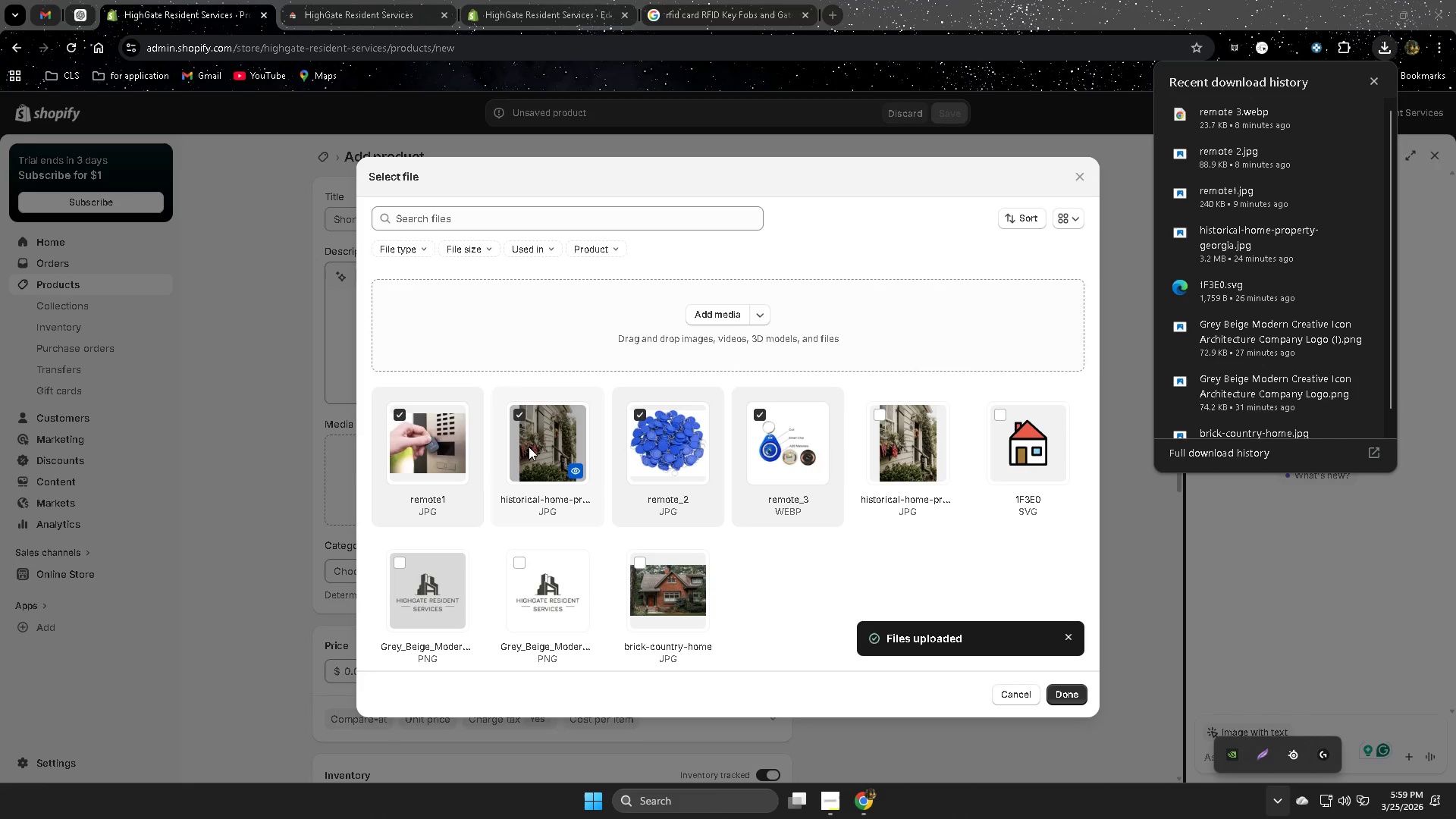 
wait(6.5)
 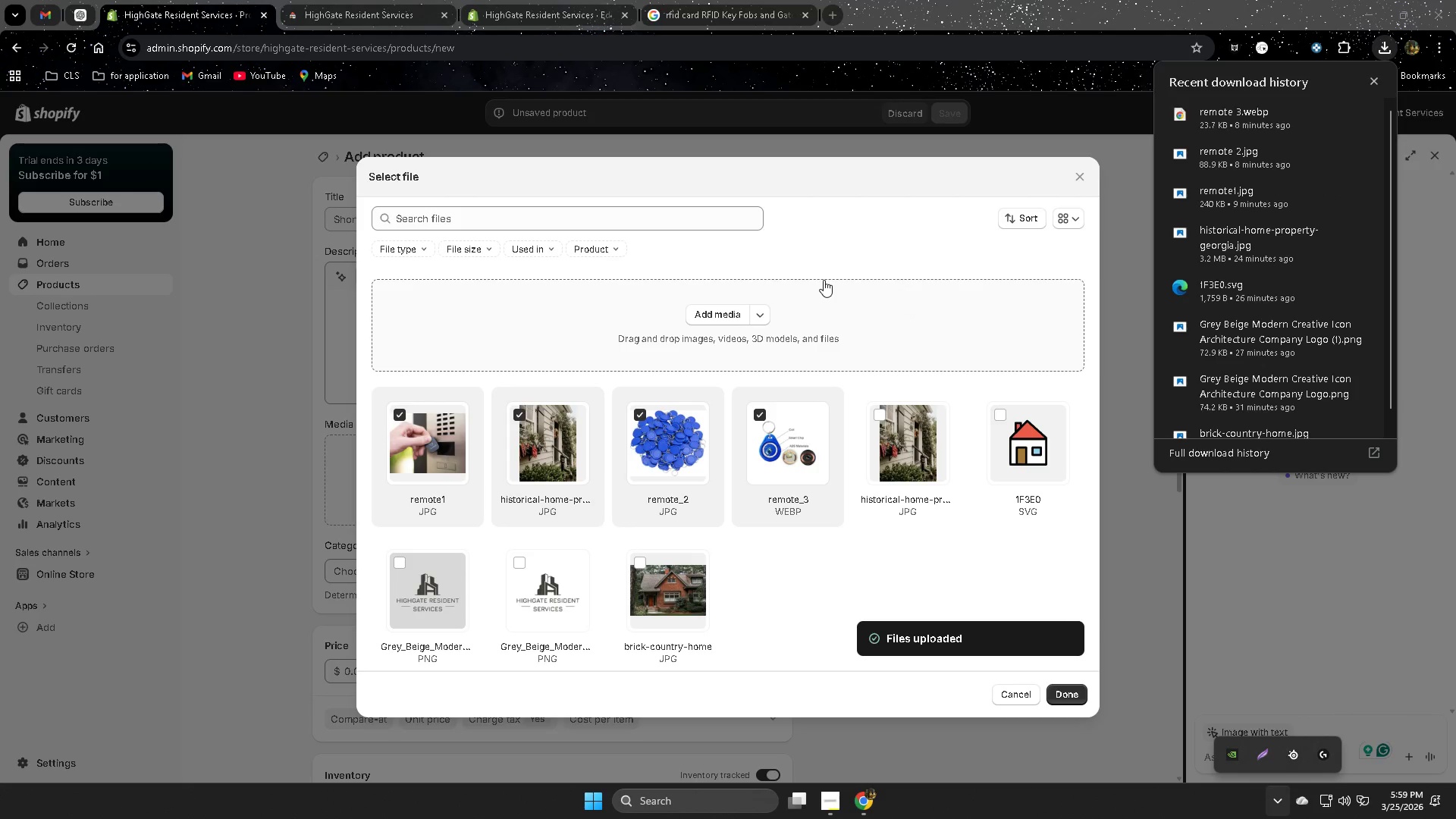 
left_click([521, 416])
 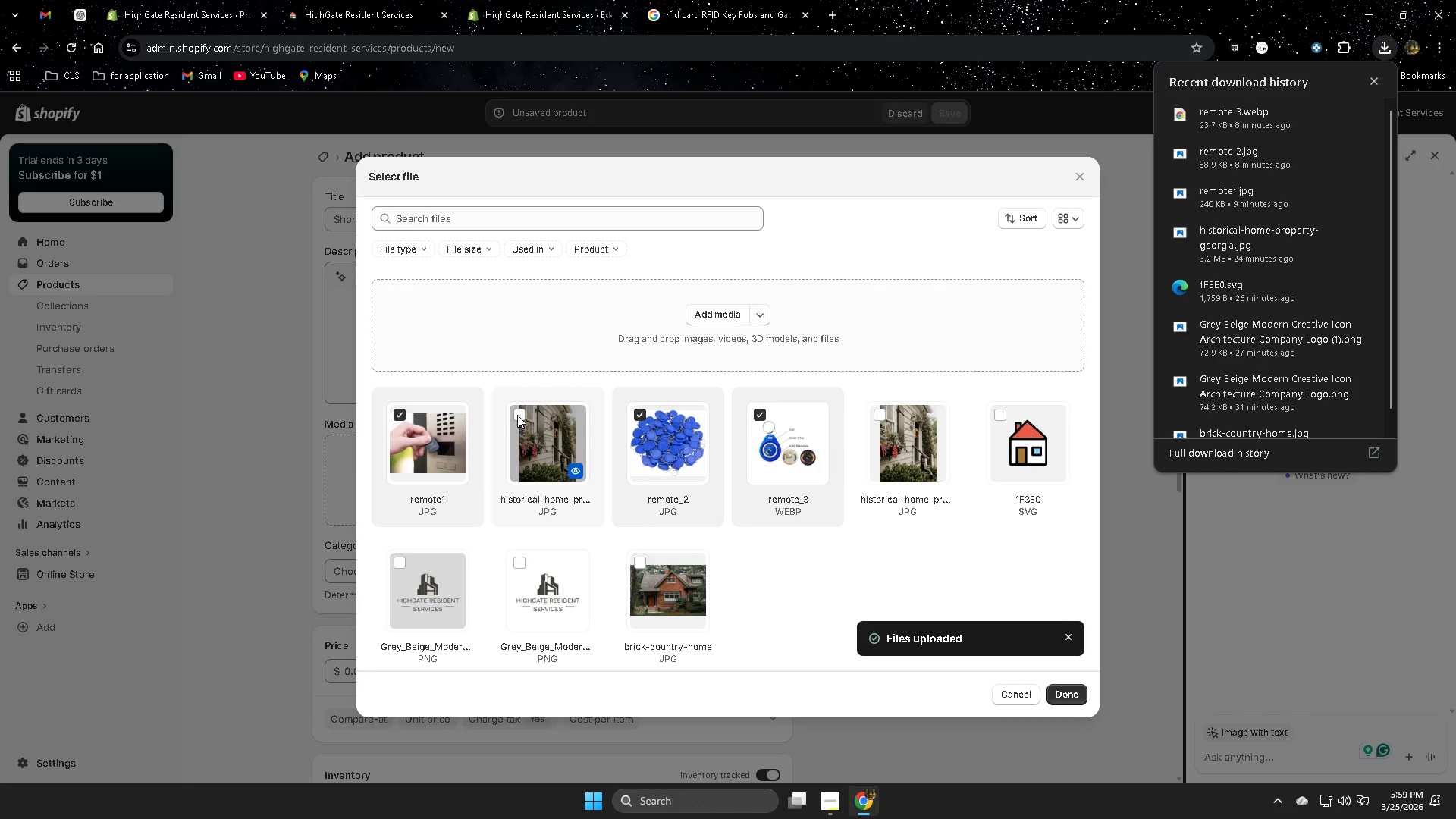 
wait(5.14)
 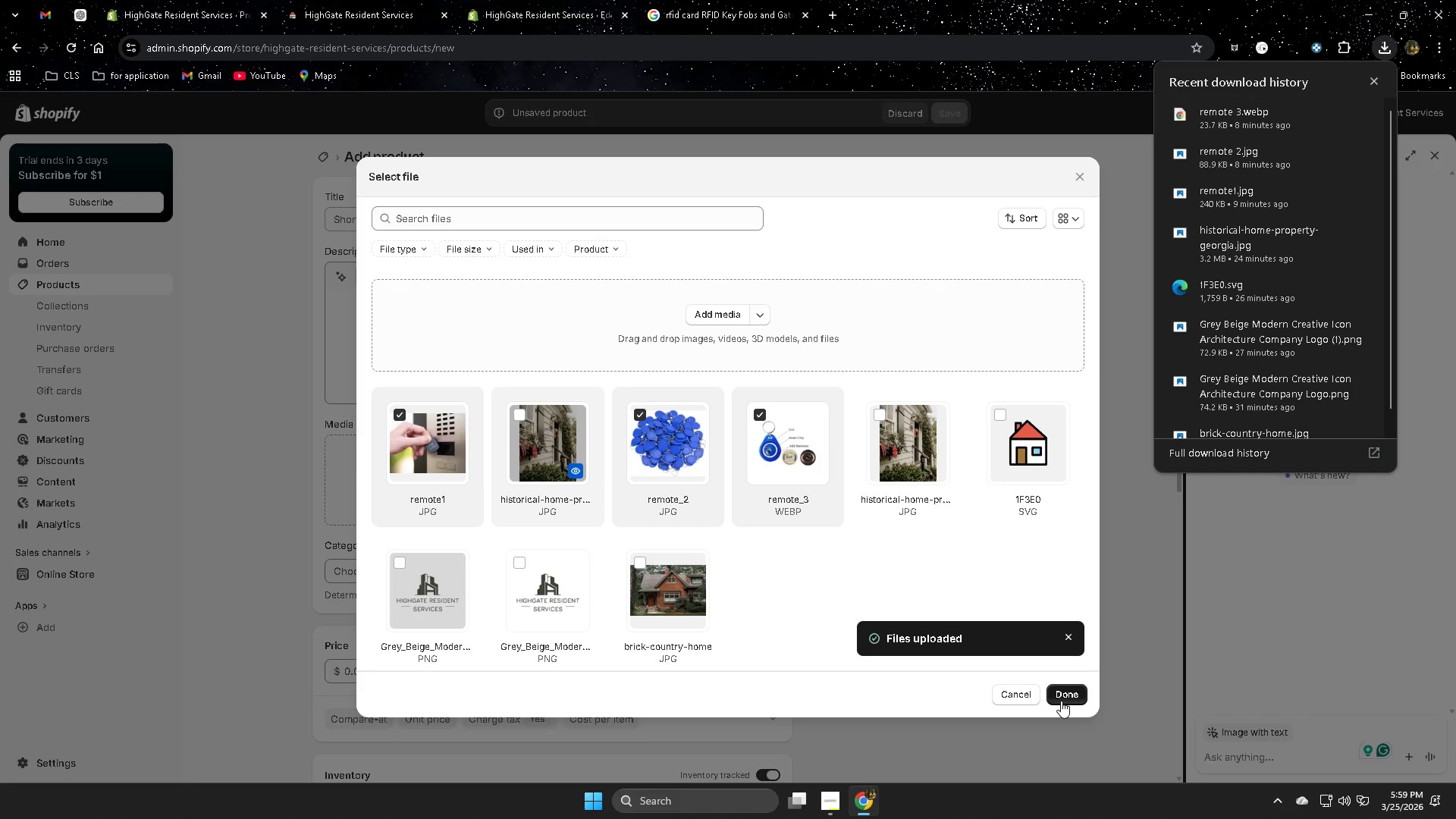 
left_click([1064, 698])
 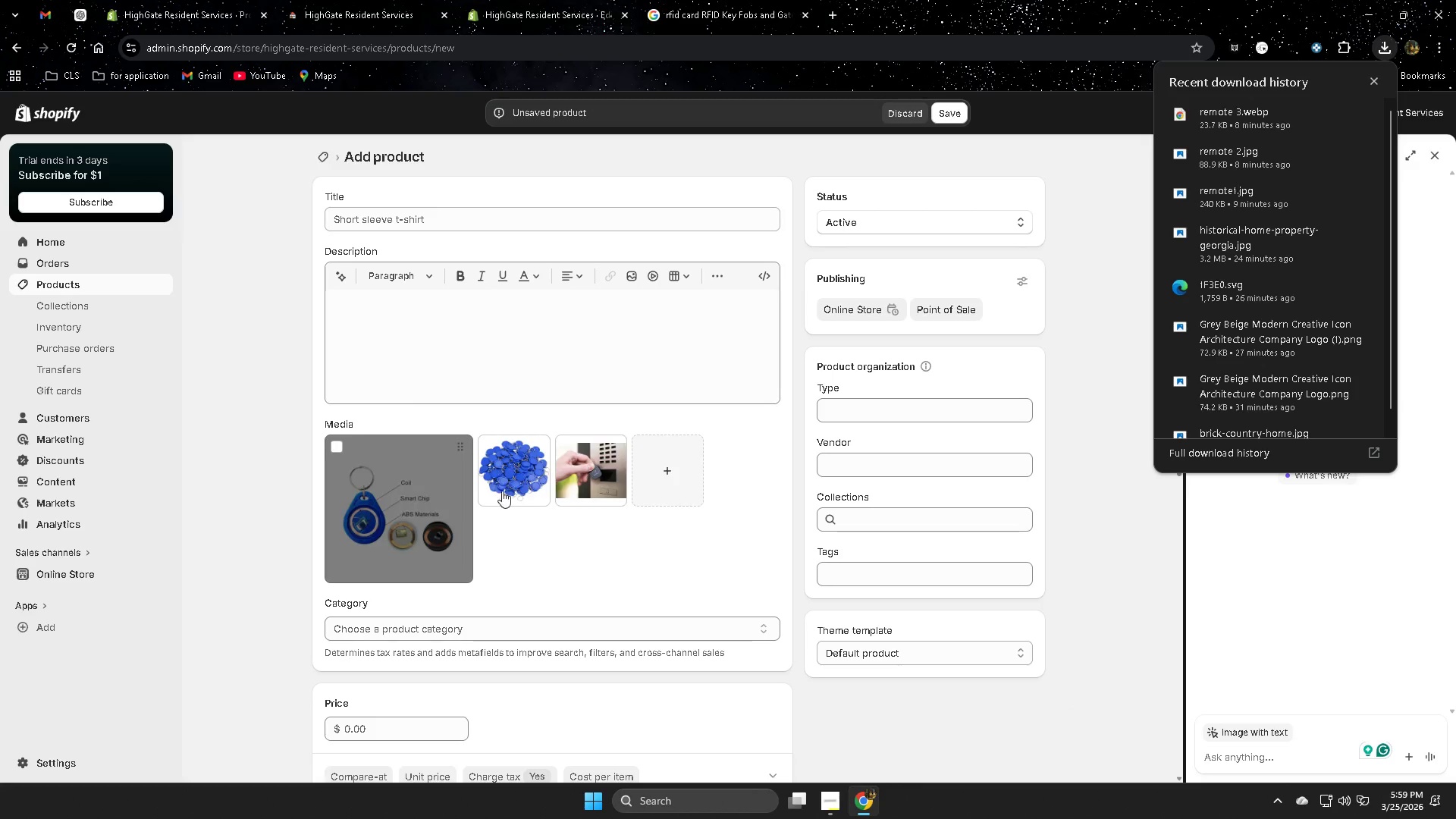 
left_click_drag(start_coordinate=[600, 475], to_coordinate=[401, 512])
 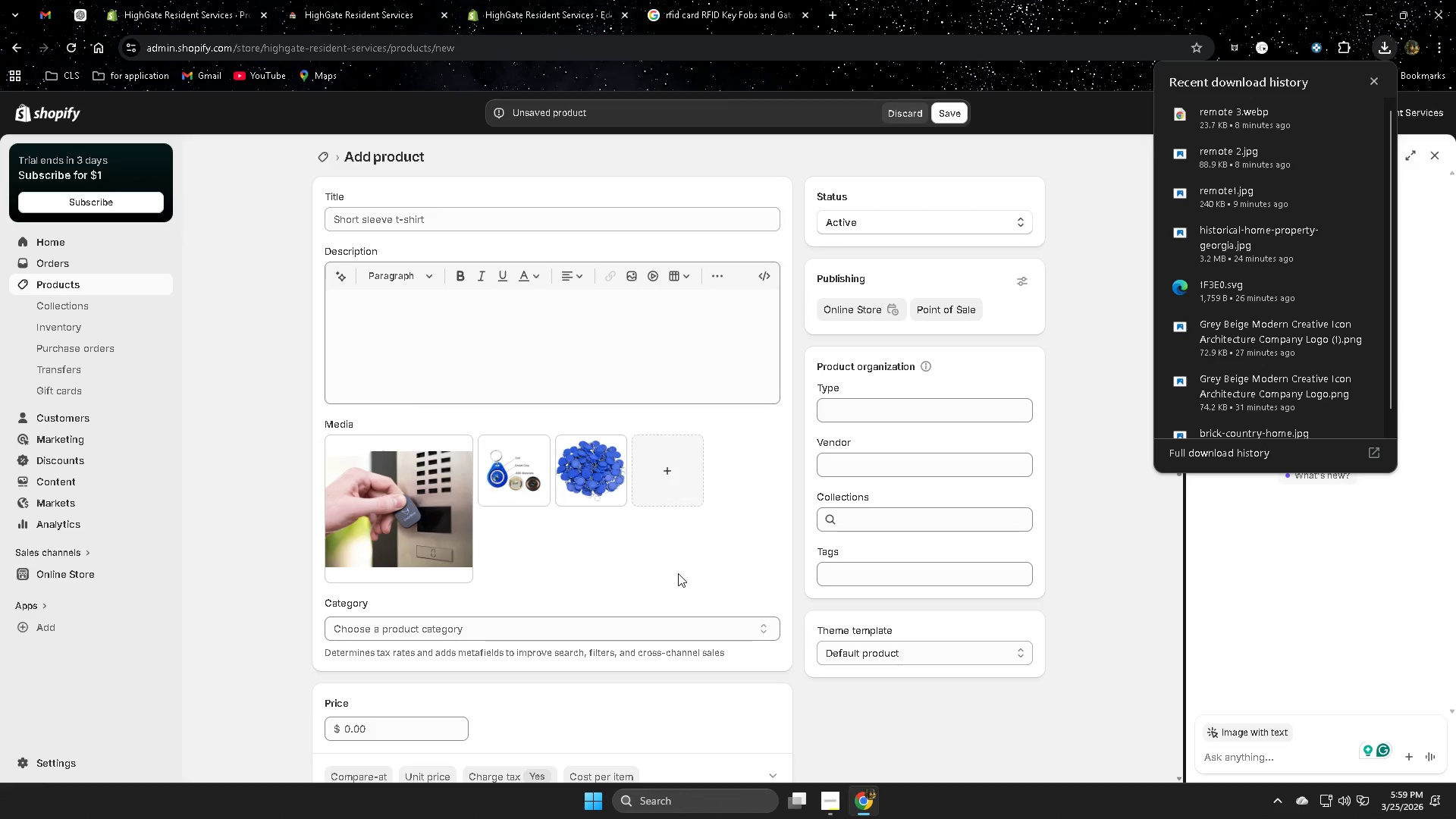 
wait(5.08)
 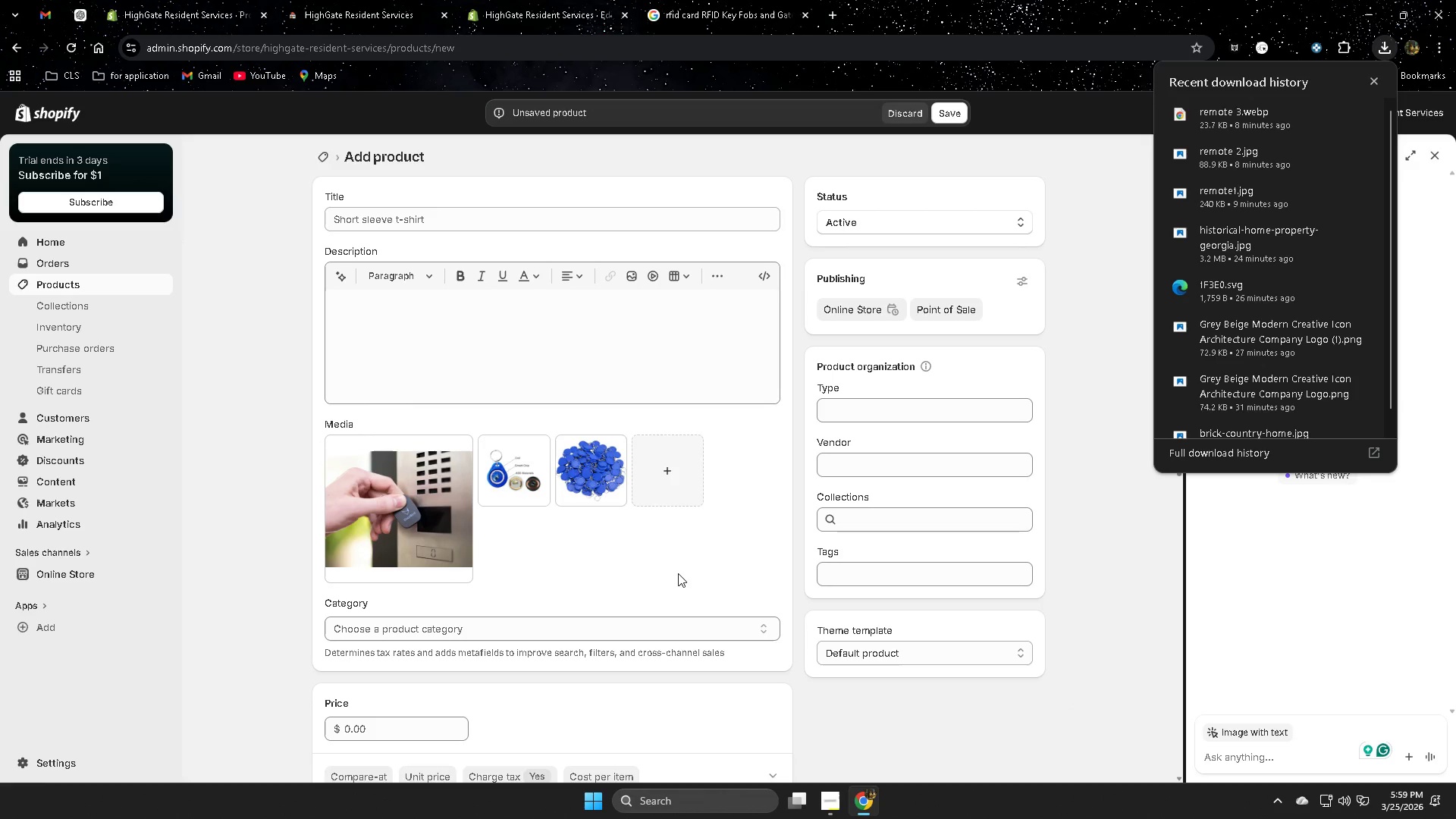 
left_click([834, 804])